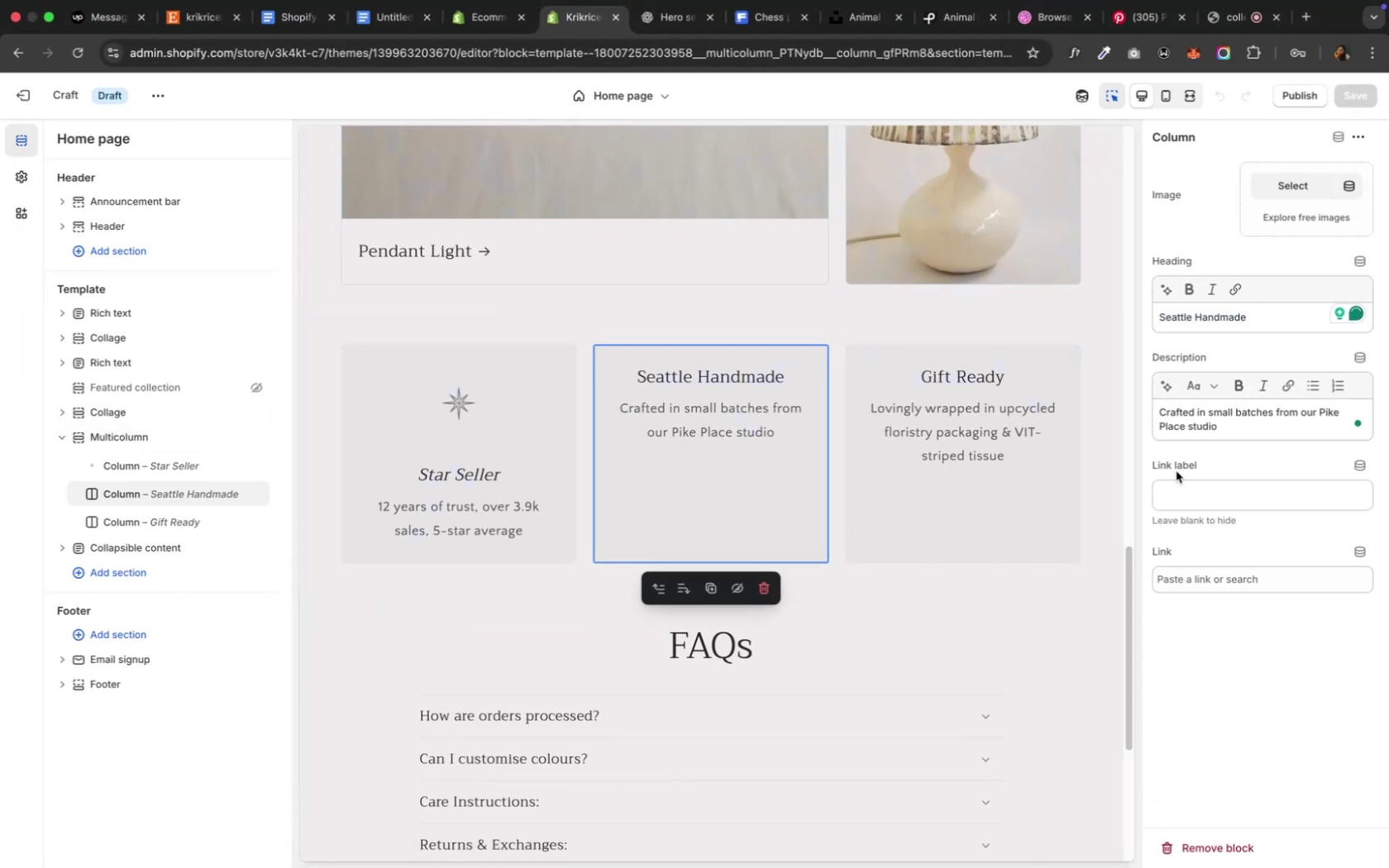 
left_click([1278, 187])
 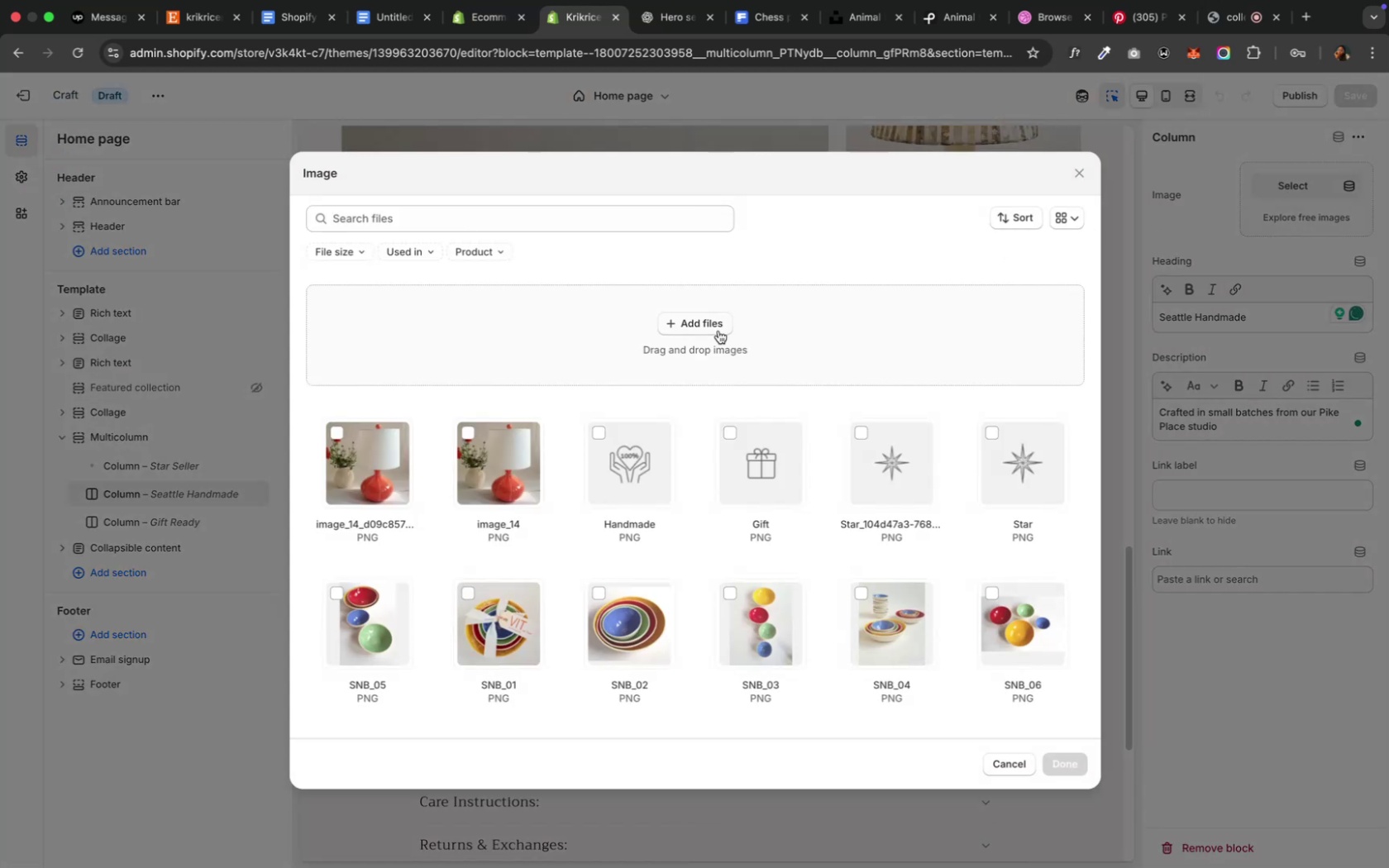 
left_click([717, 331])
 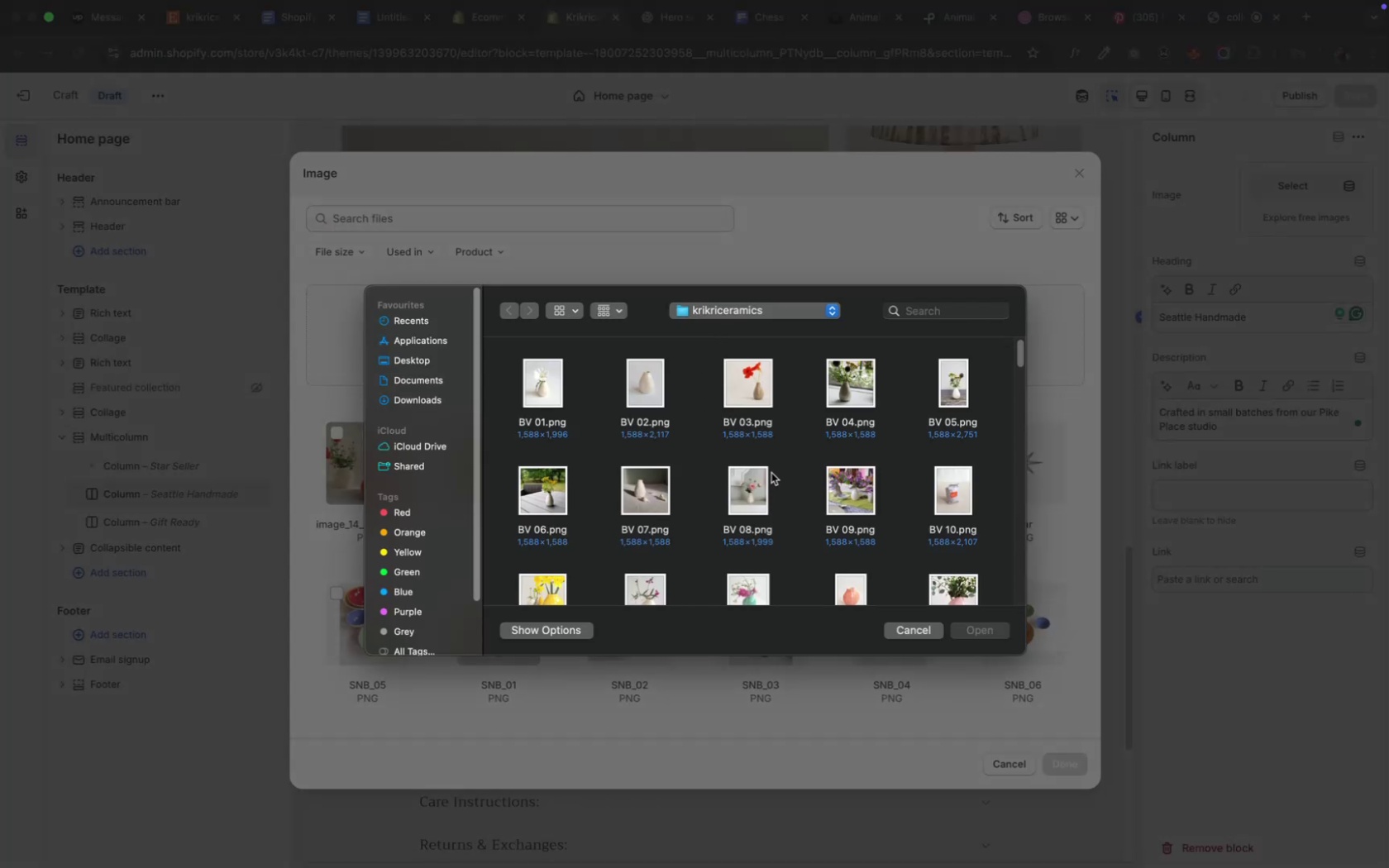 
key(G)
 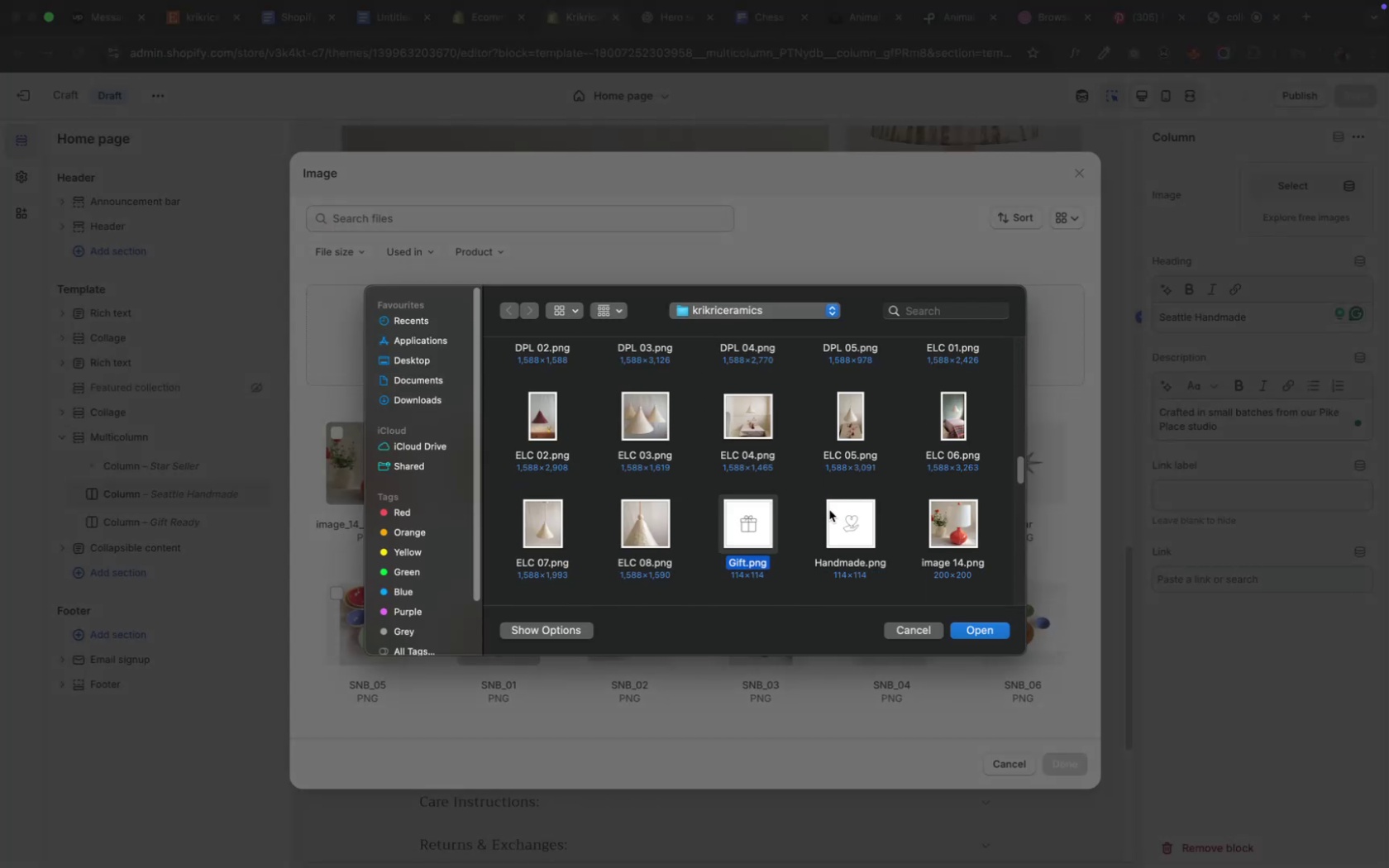 
left_click([839, 515])
 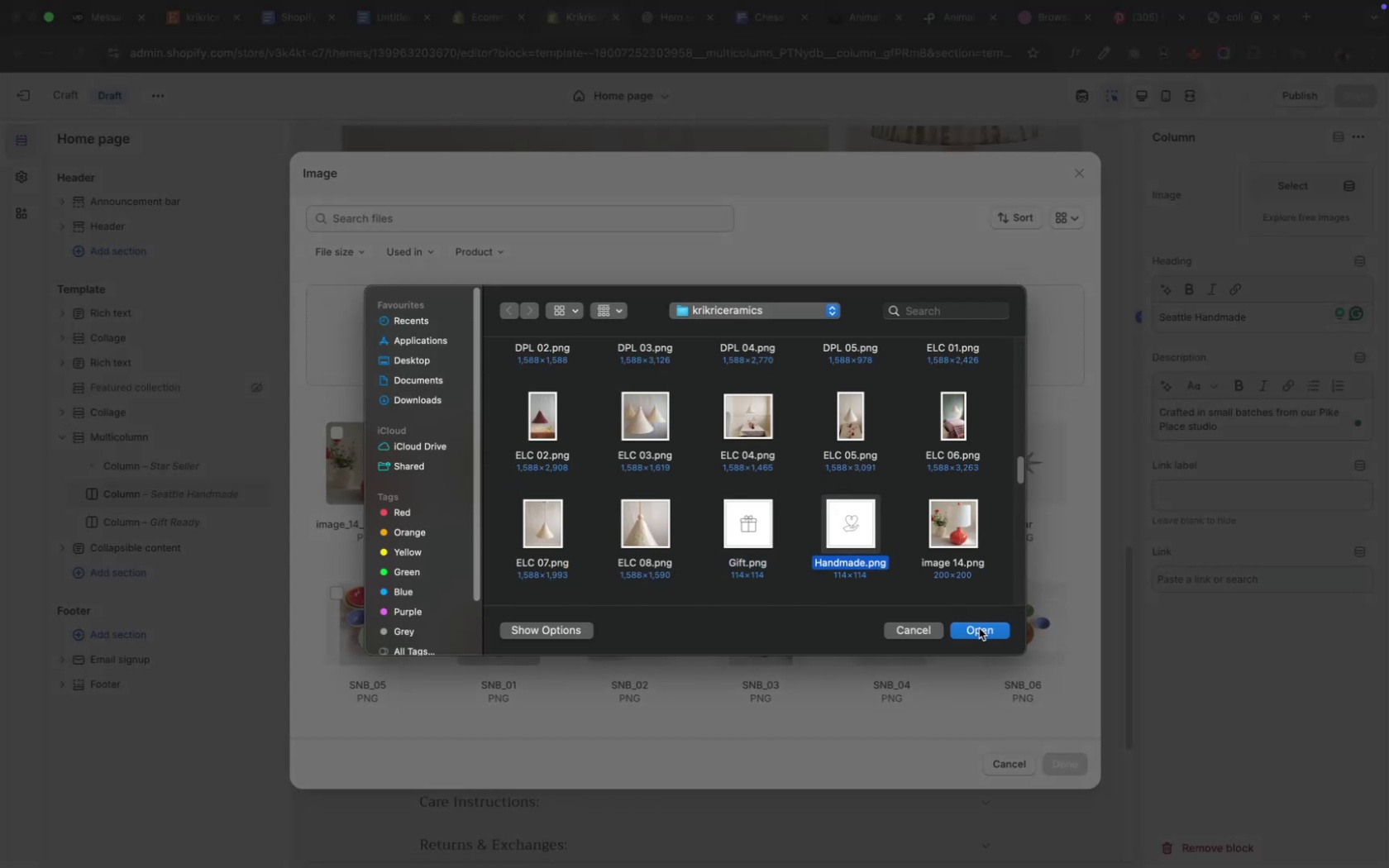 
left_click([979, 635])
 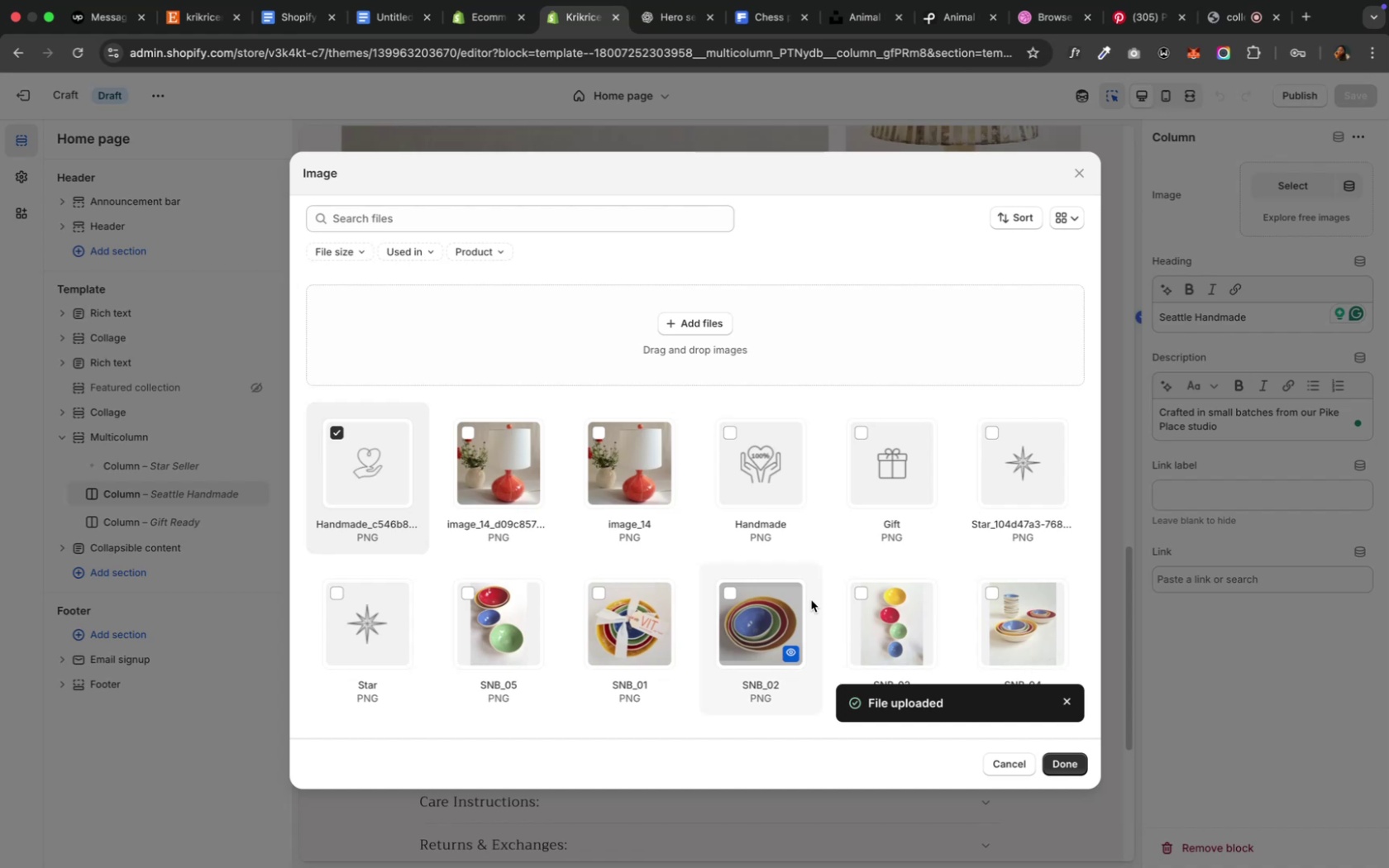 
wait(39.97)
 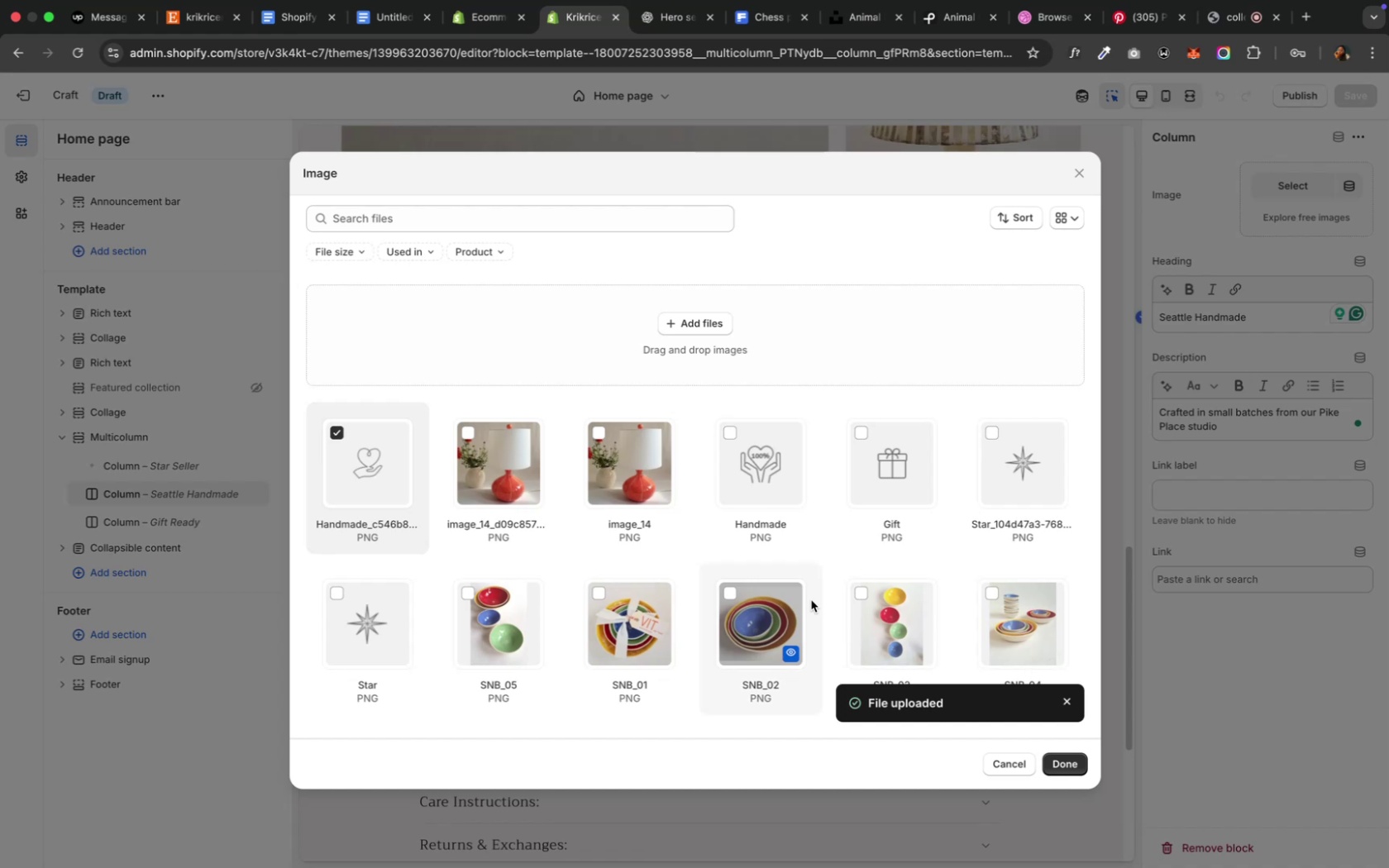 
left_click([1070, 762])
 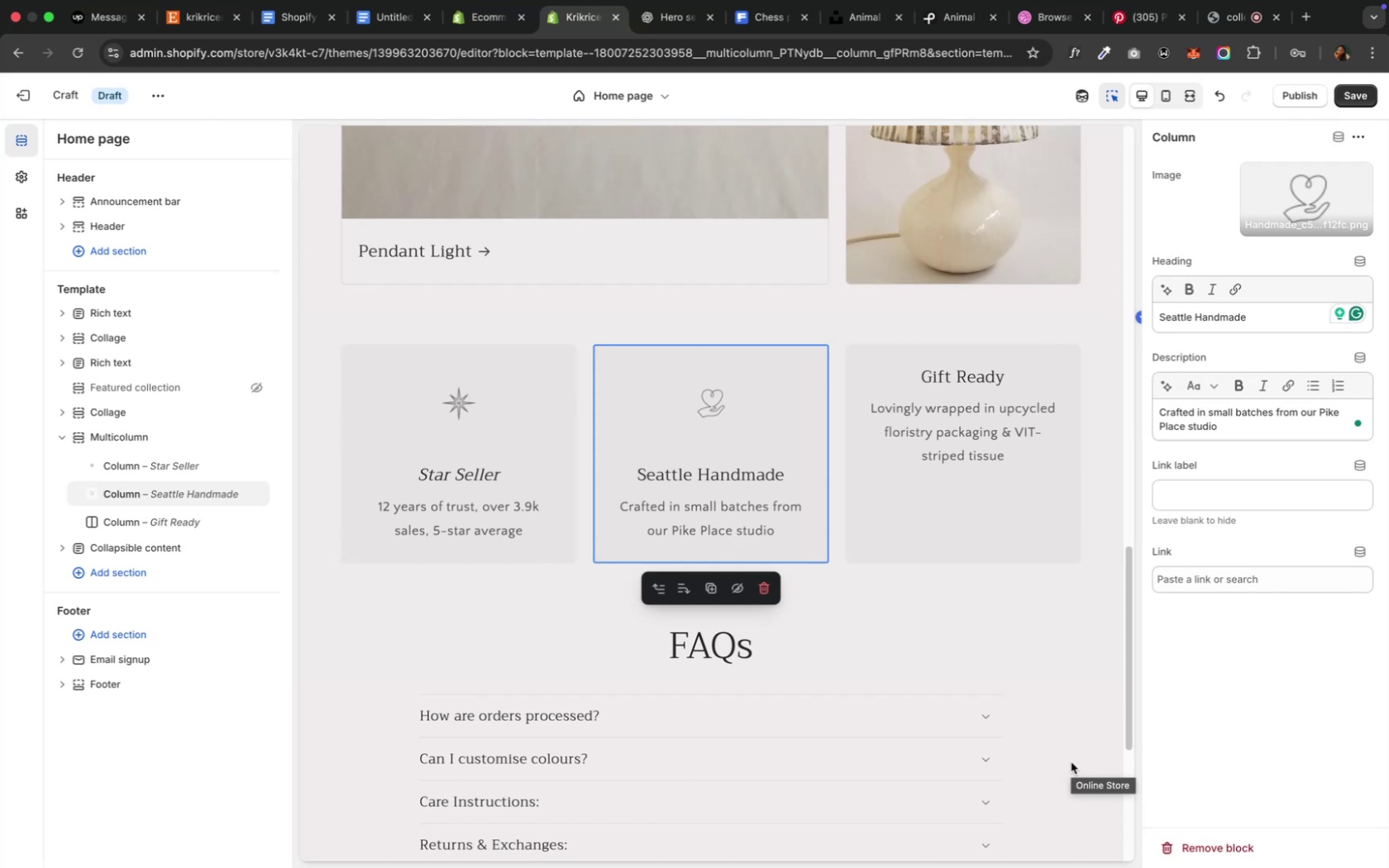 
wait(9.26)
 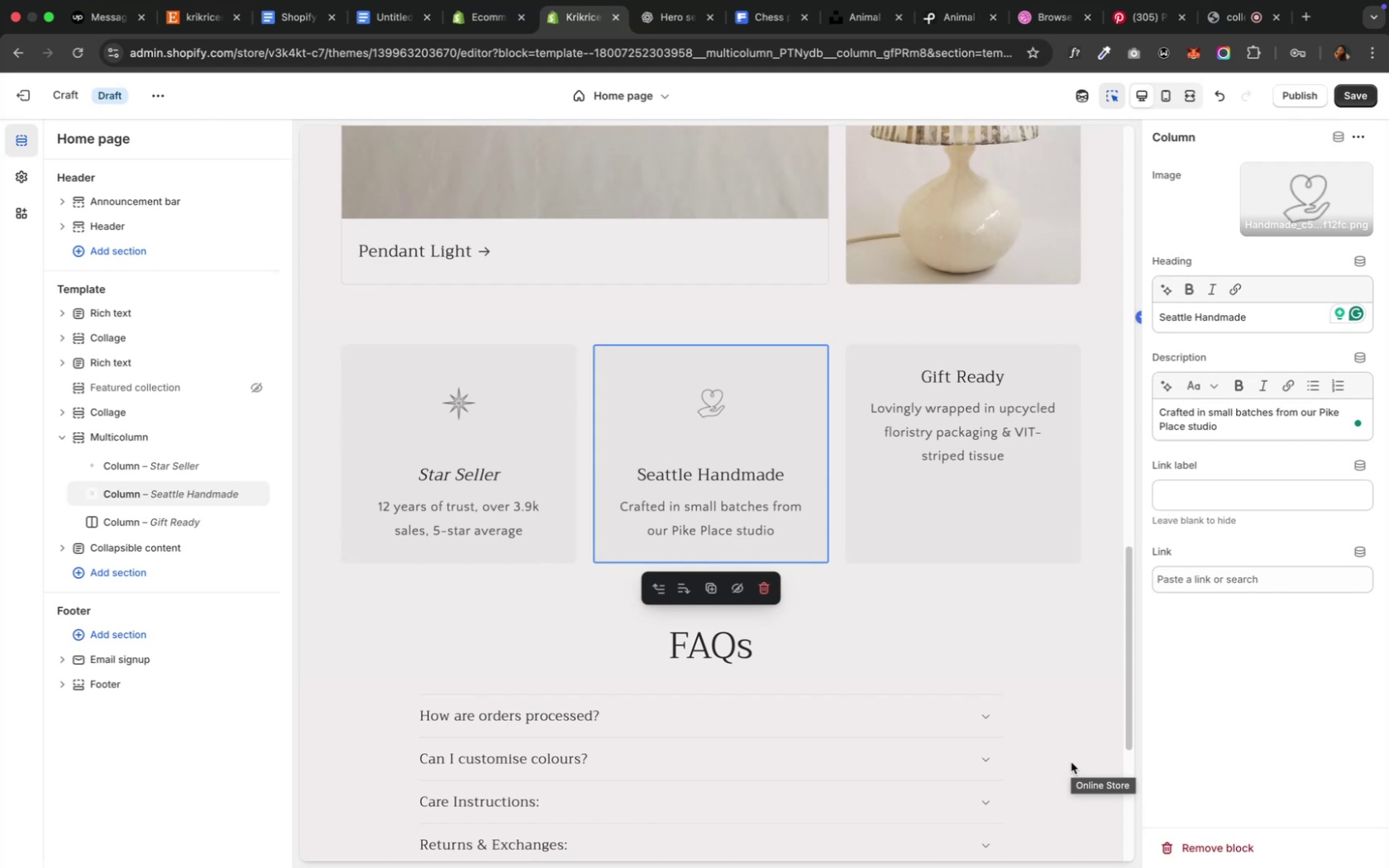 
left_click([1029, 517])
 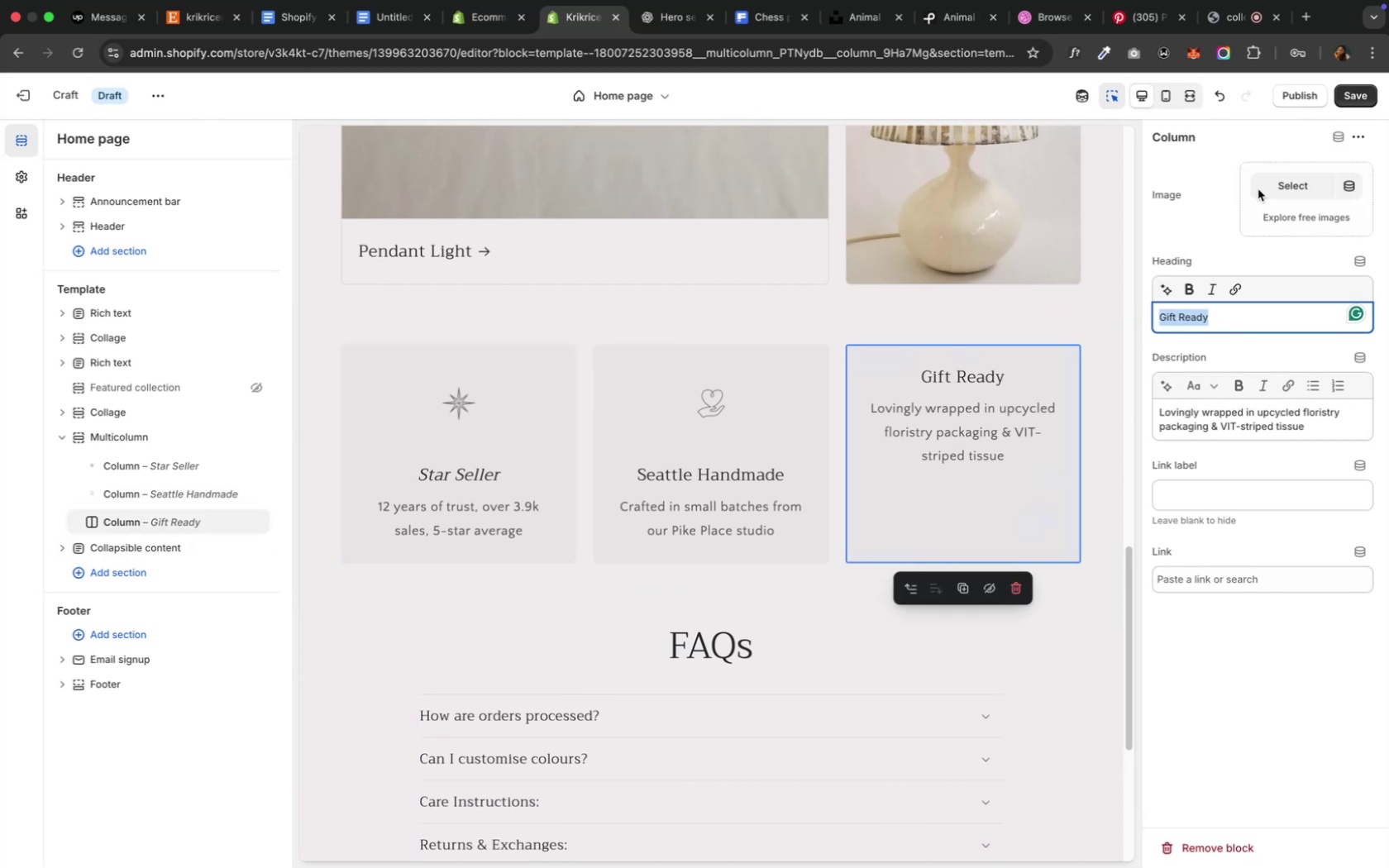 
left_click([1272, 184])
 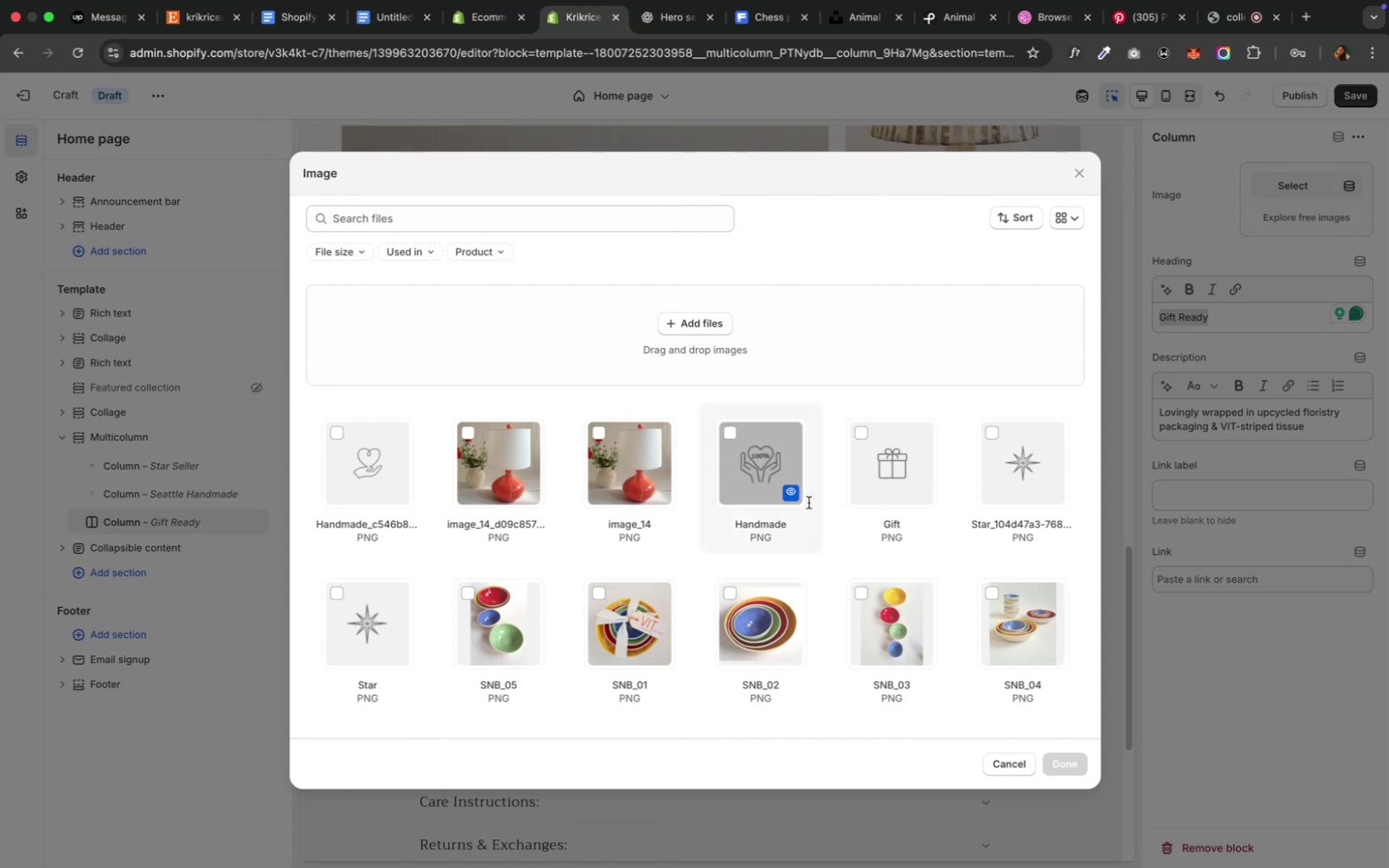 
left_click([881, 453])
 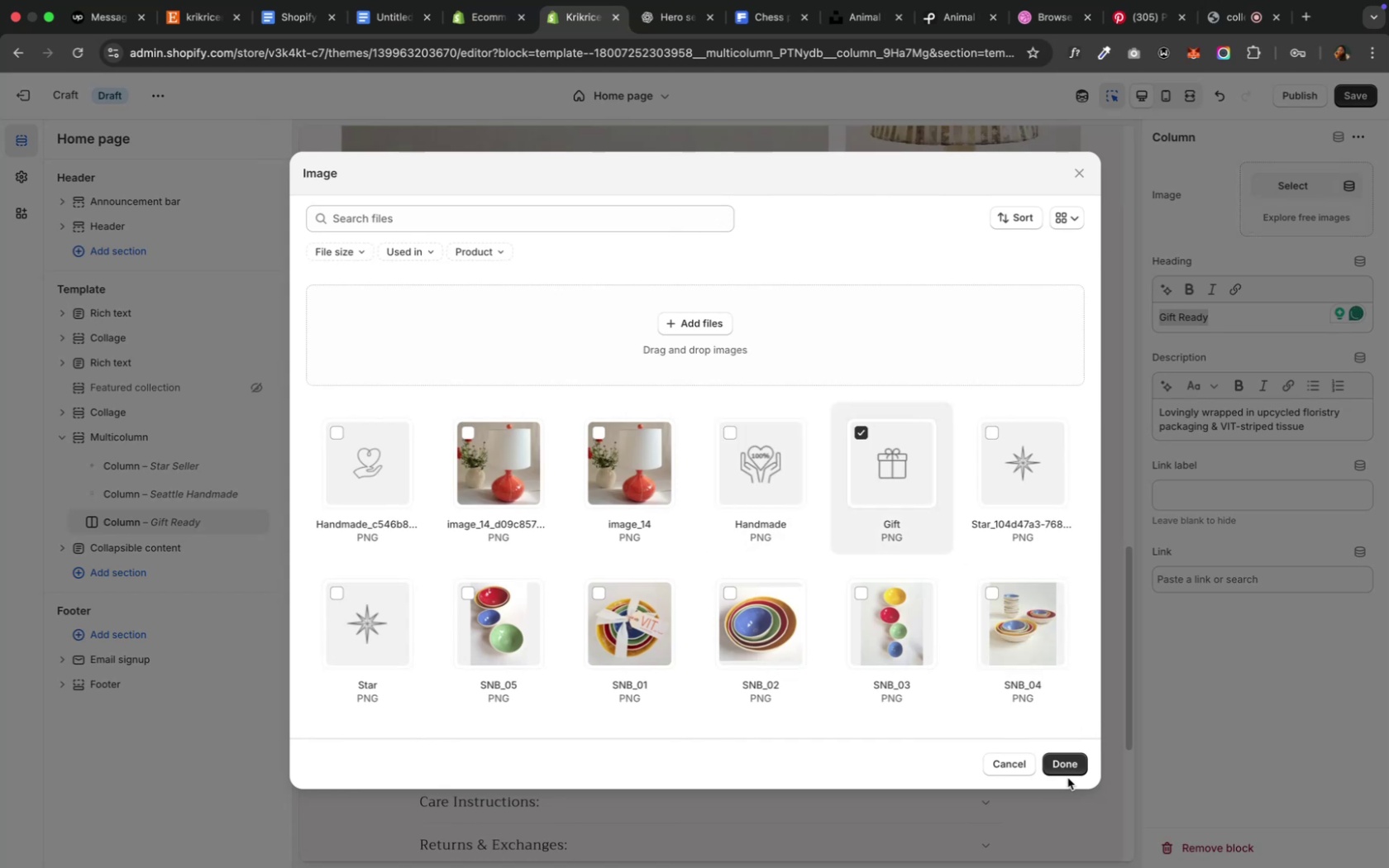 
left_click([1067, 758])
 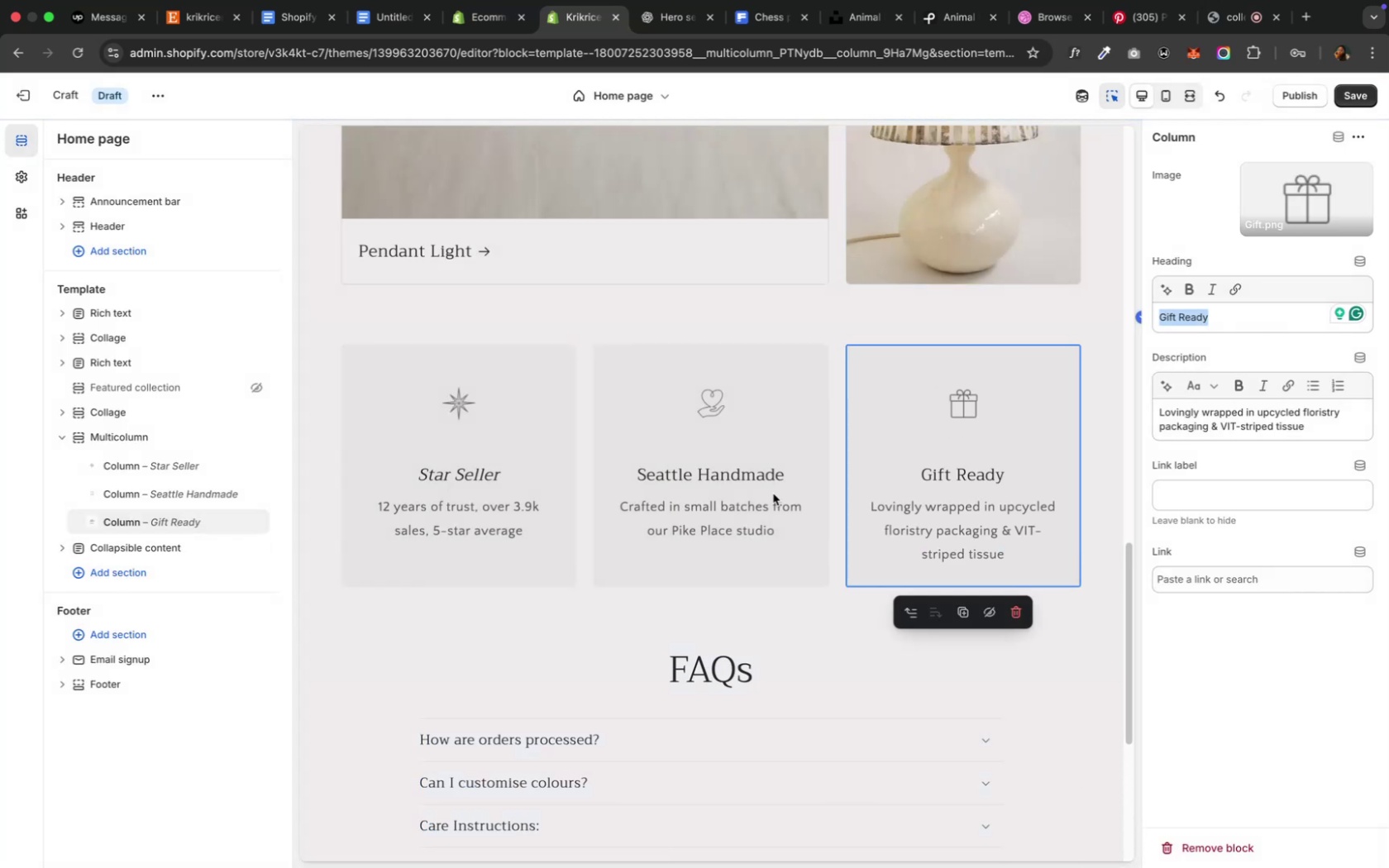 
wait(11.05)
 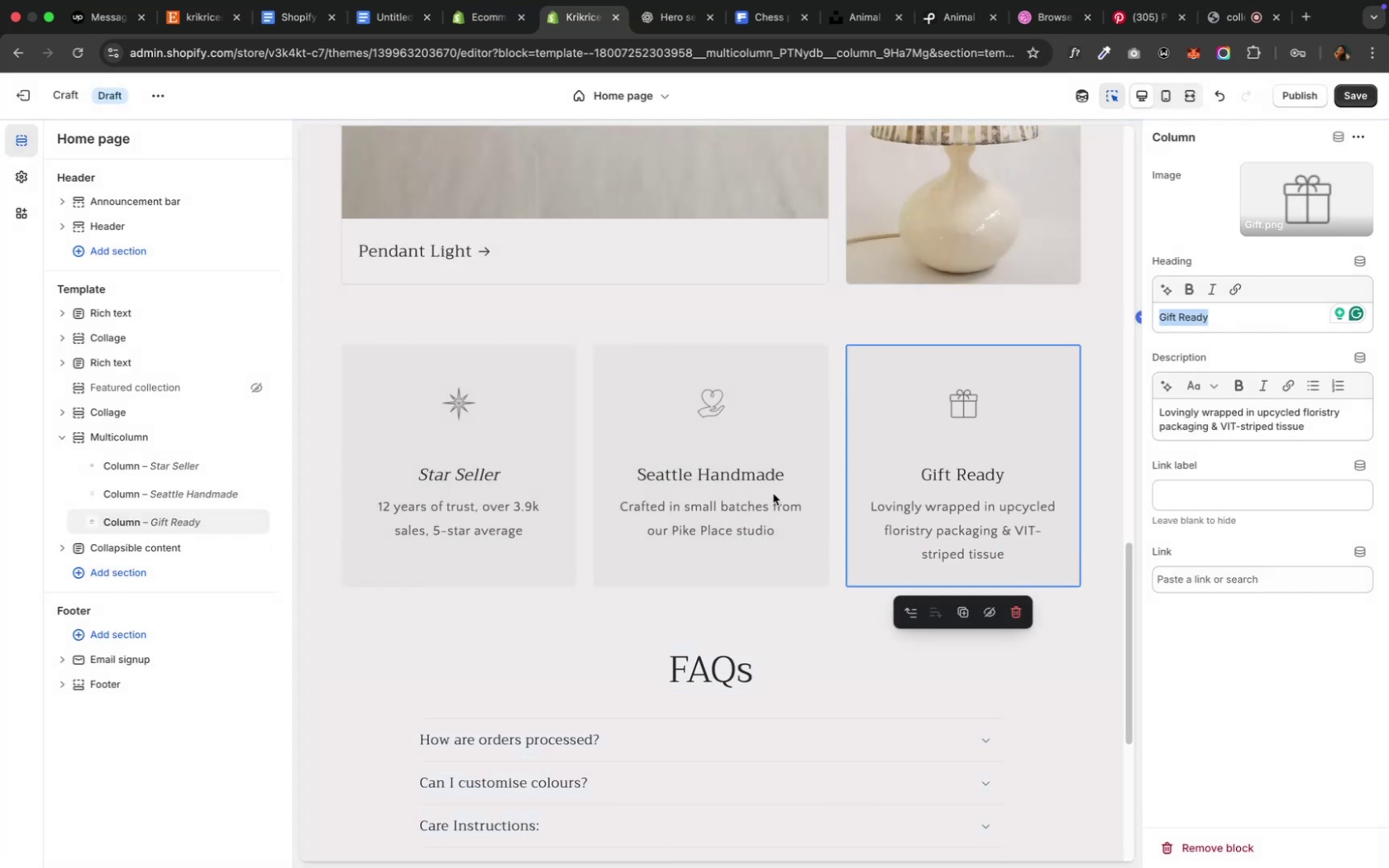 
left_click([398, 303])
 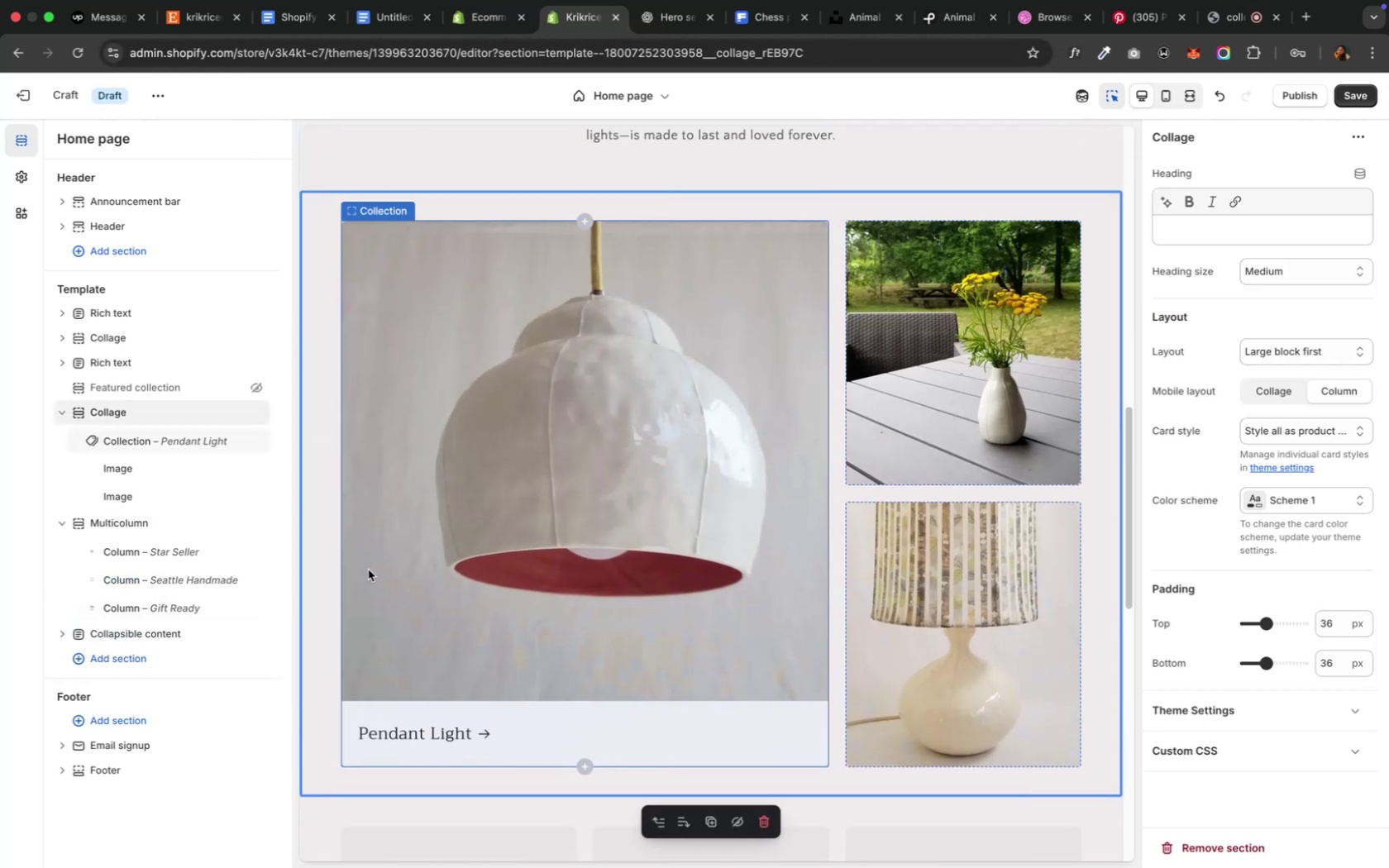 
scroll: coordinate [368, 596], scroll_direction: down, amount: 15.0
 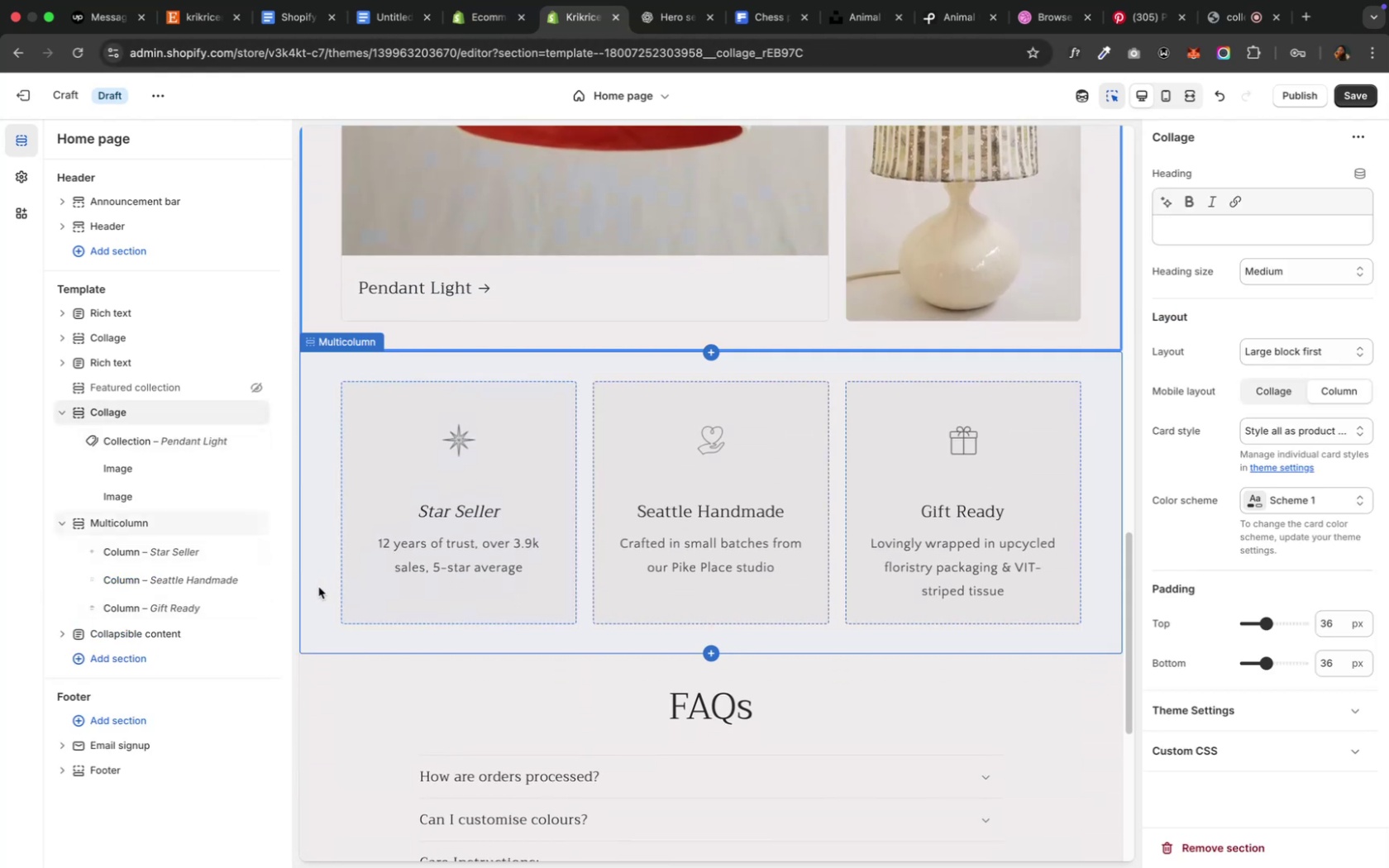 
left_click([318, 587])
 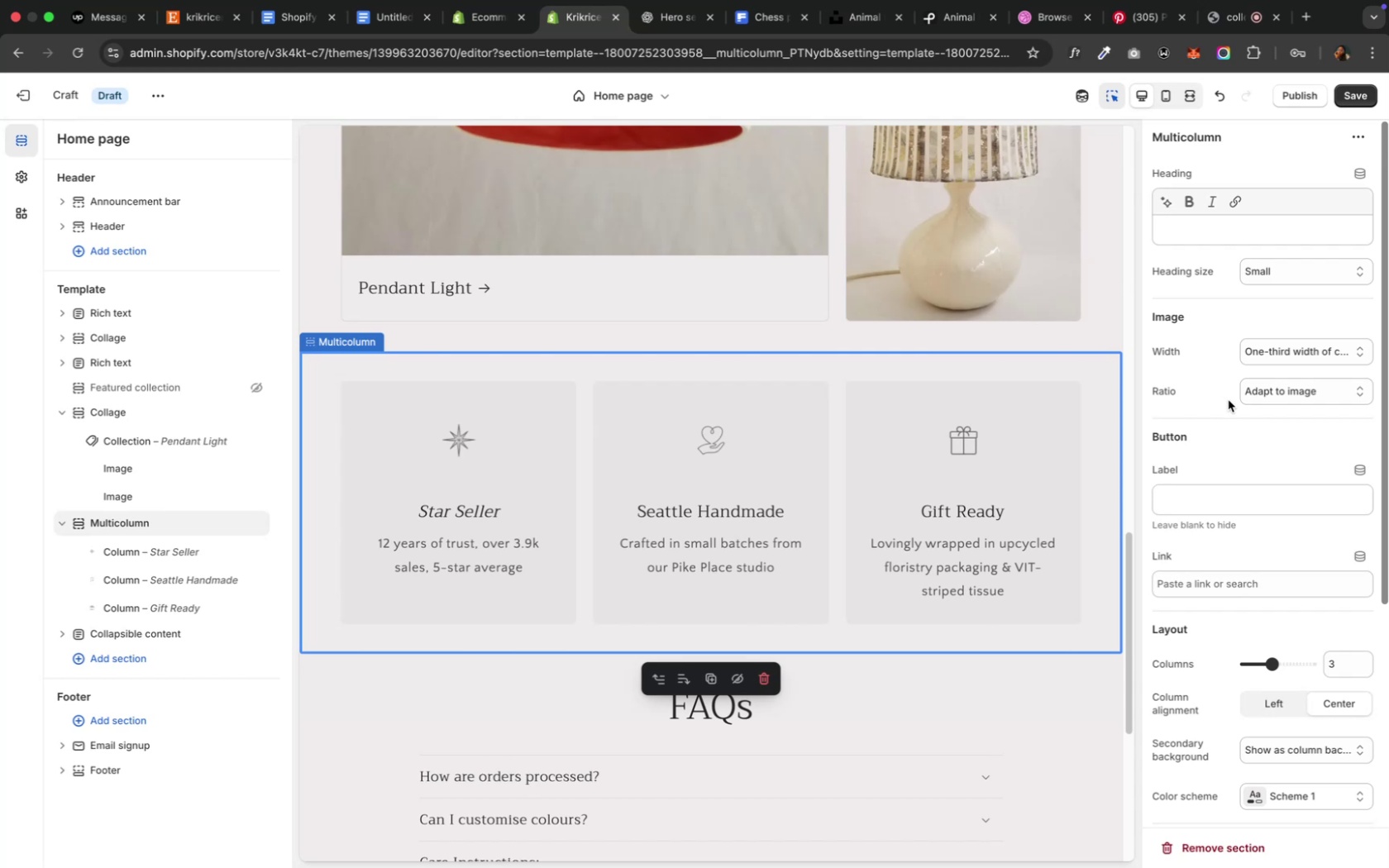 
left_click([1242, 392])
 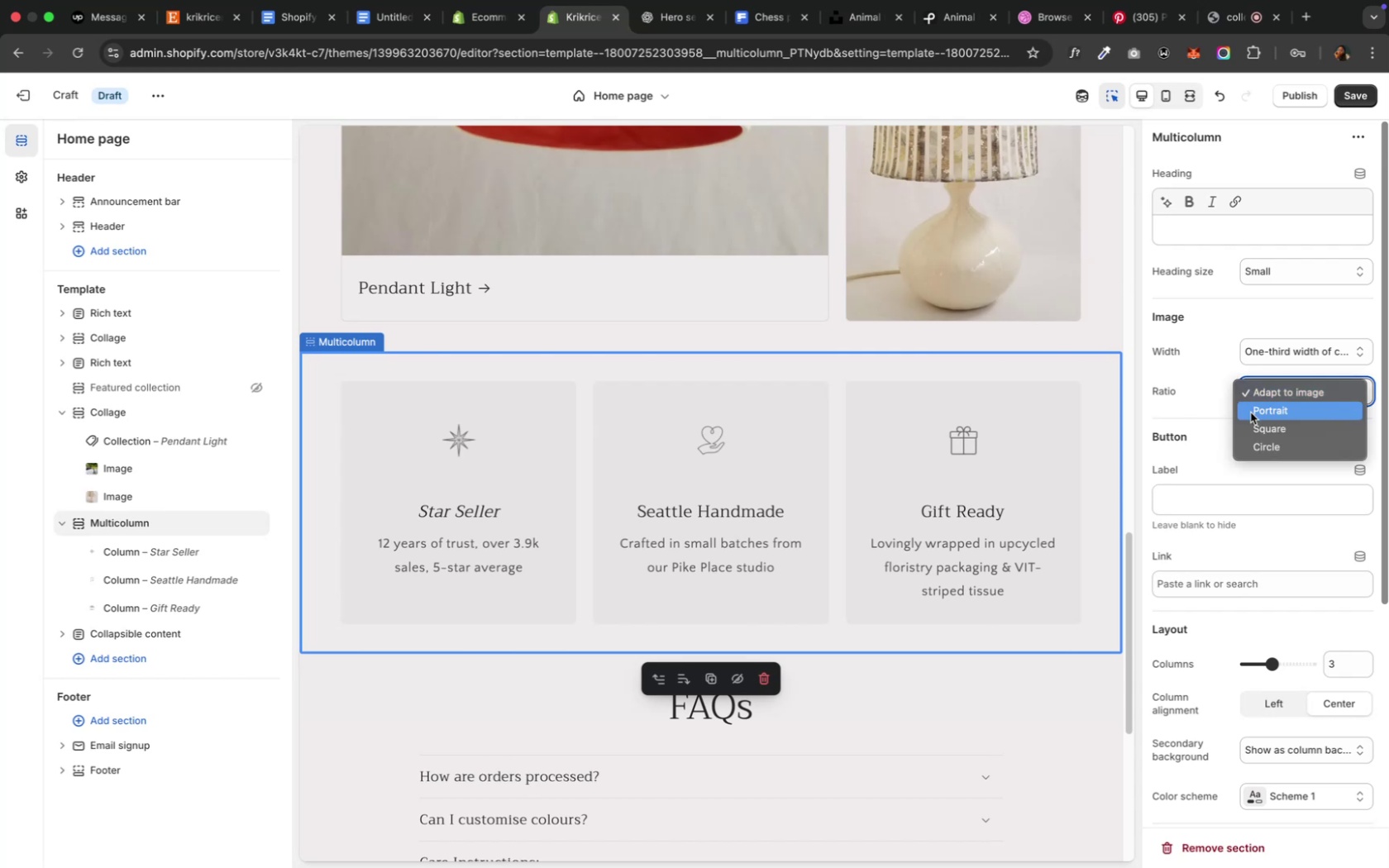 
left_click([1249, 413])
 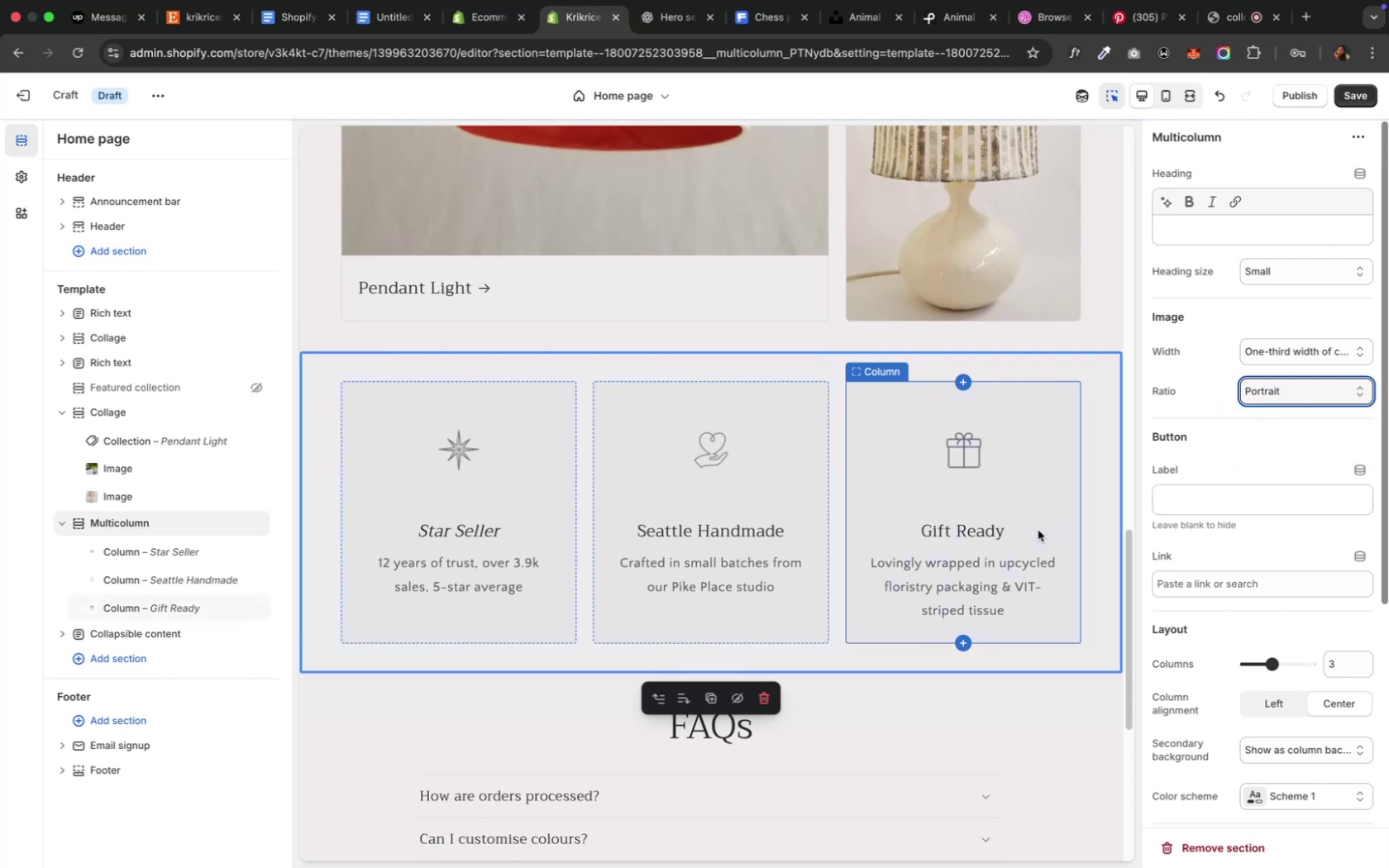 
wait(9.22)
 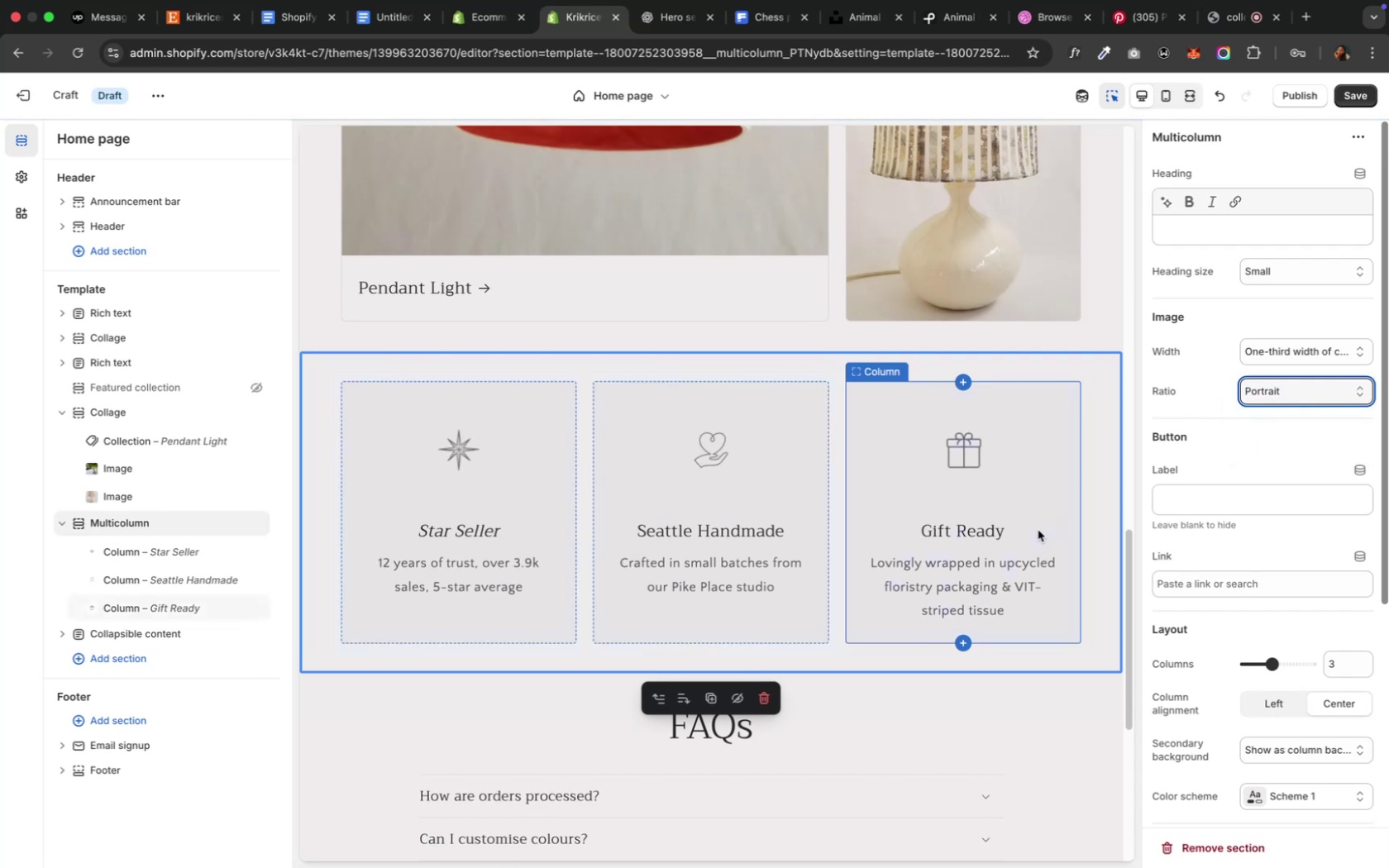 
scroll: coordinate [1037, 529], scroll_direction: down, amount: 13.0
 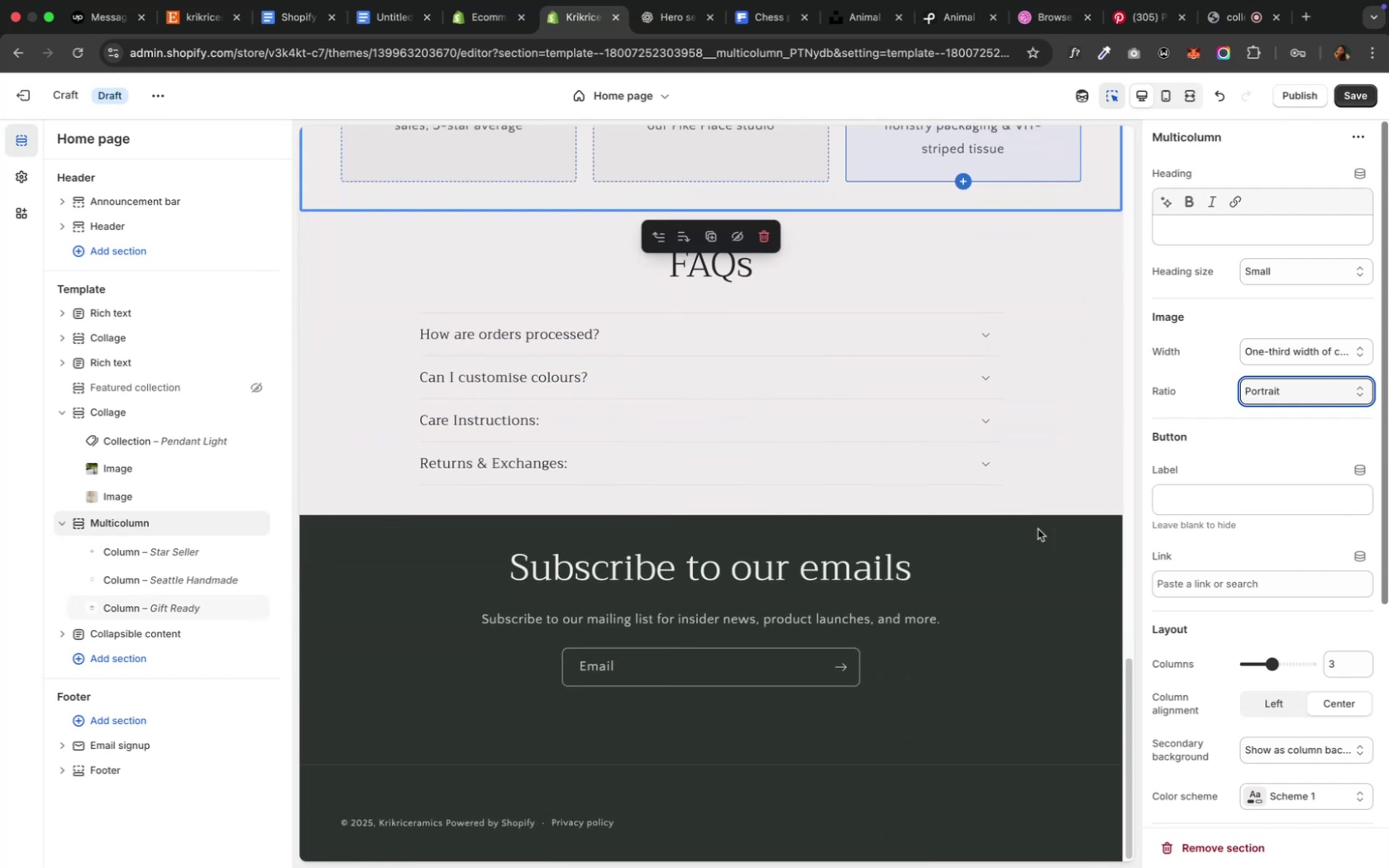 
scroll: coordinate [1037, 528], scroll_direction: up, amount: 6.0
 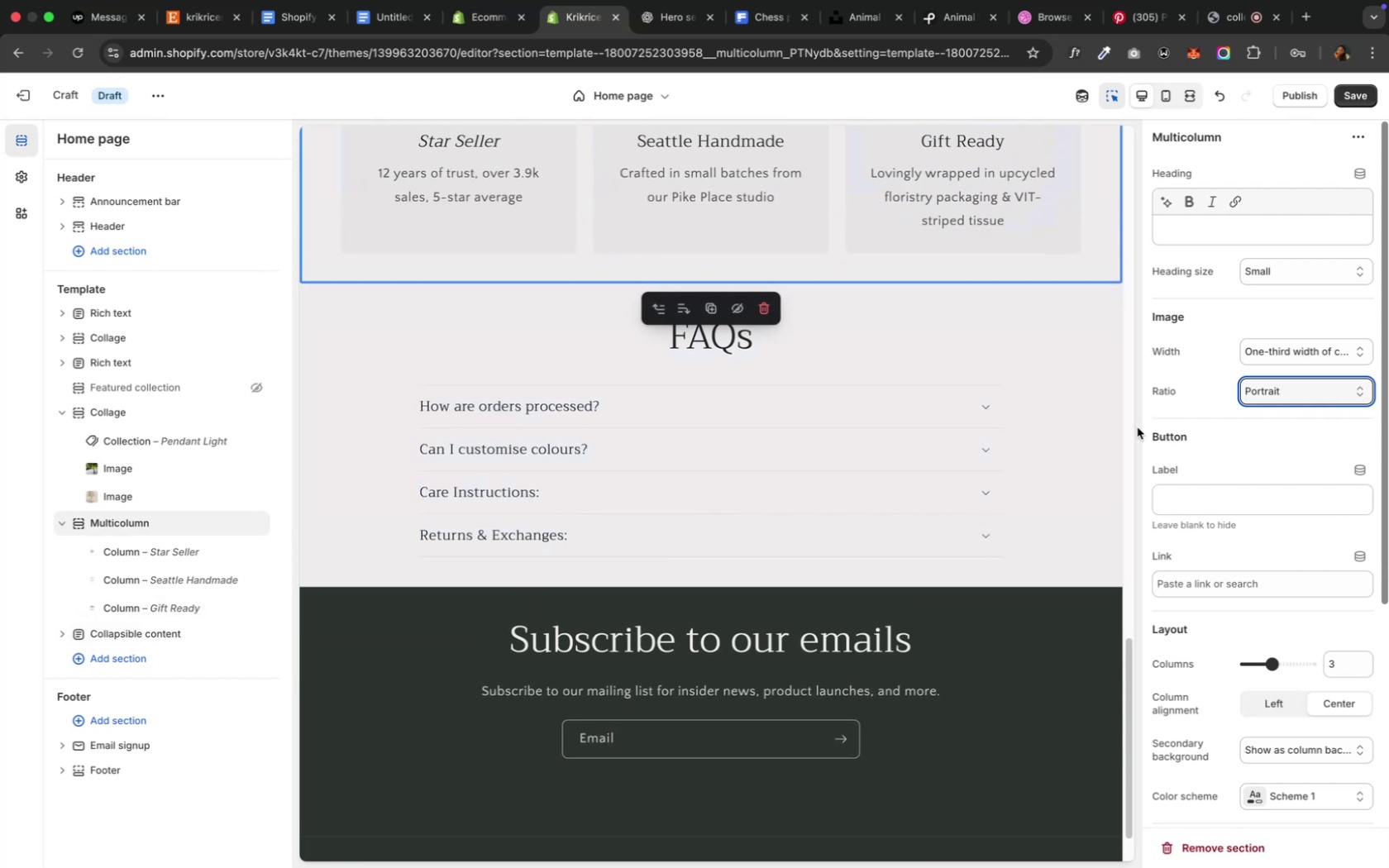 
left_click([1130, 432])
 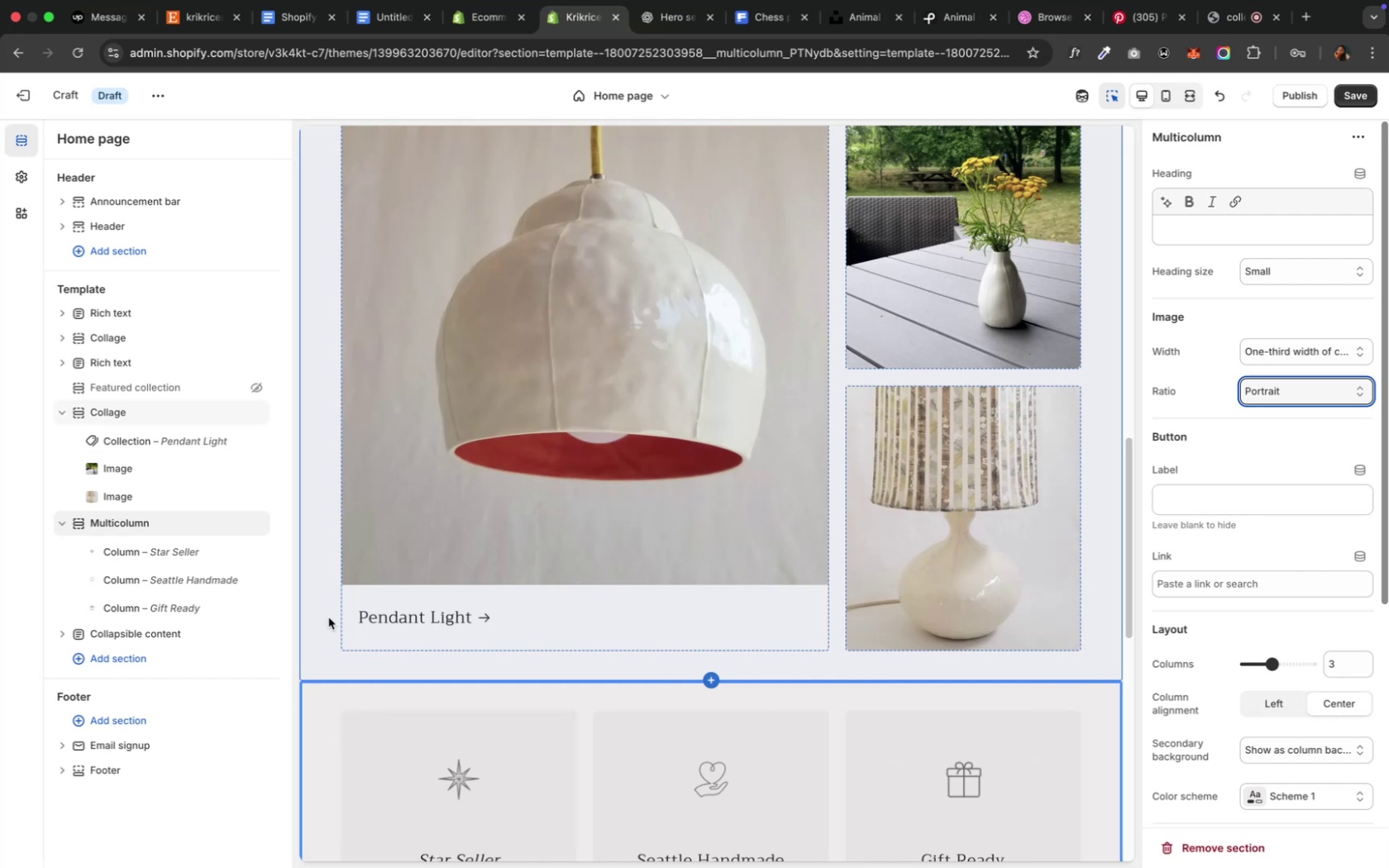 
left_click([185, 829])
 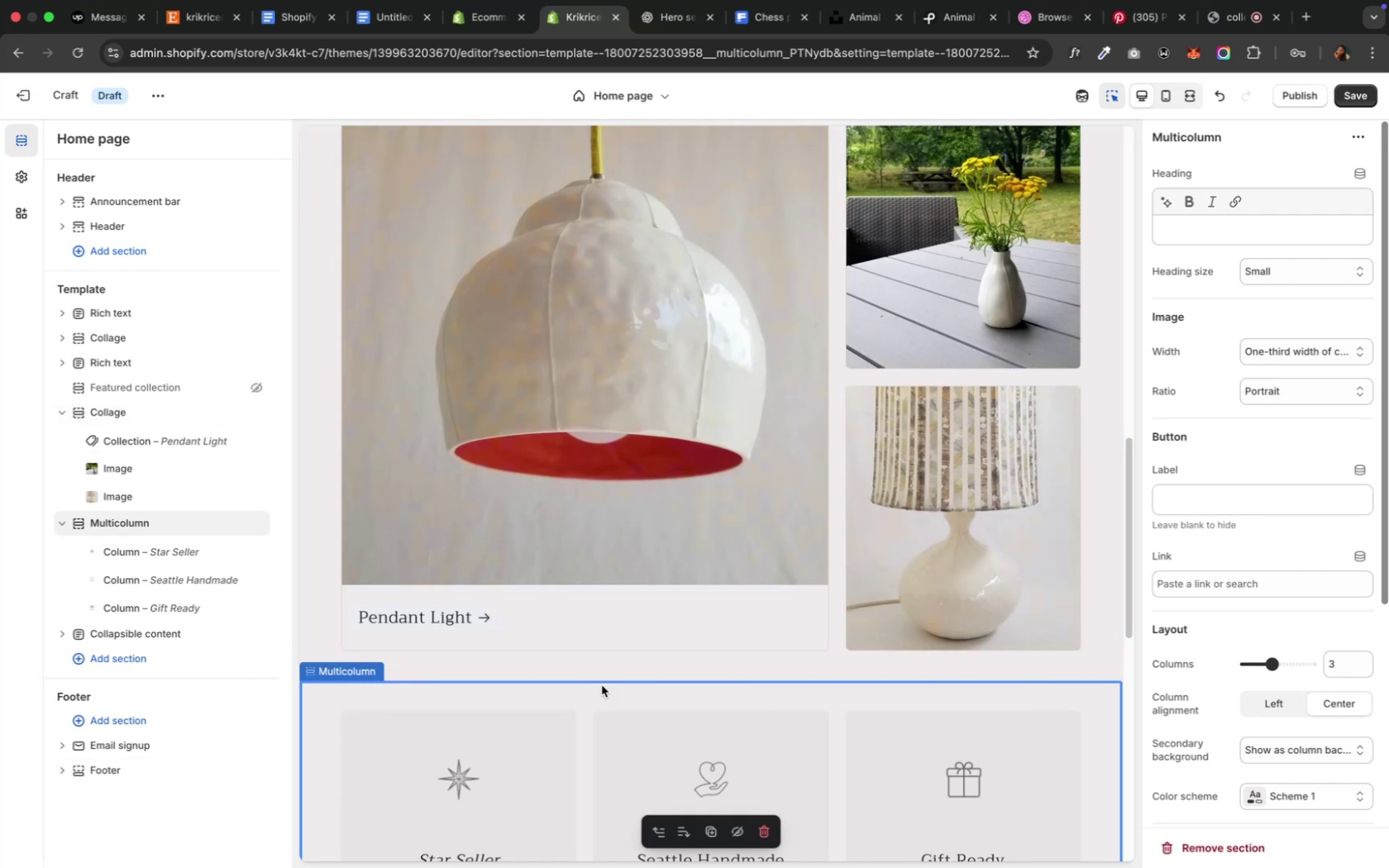 
scroll: coordinate [613, 672], scroll_direction: down, amount: 30.0
 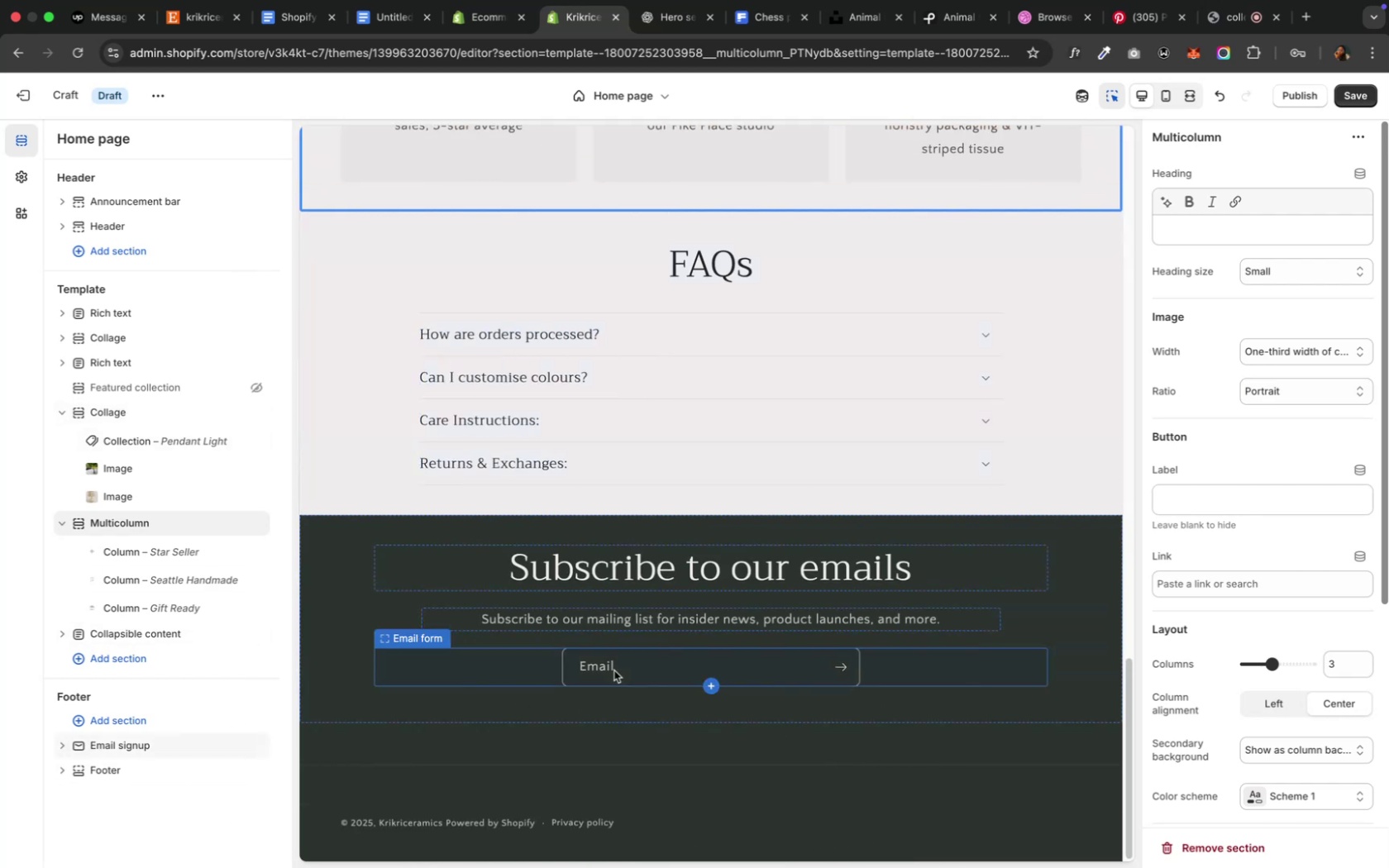 
scroll: coordinate [616, 665], scroll_direction: up, amount: 48.0
 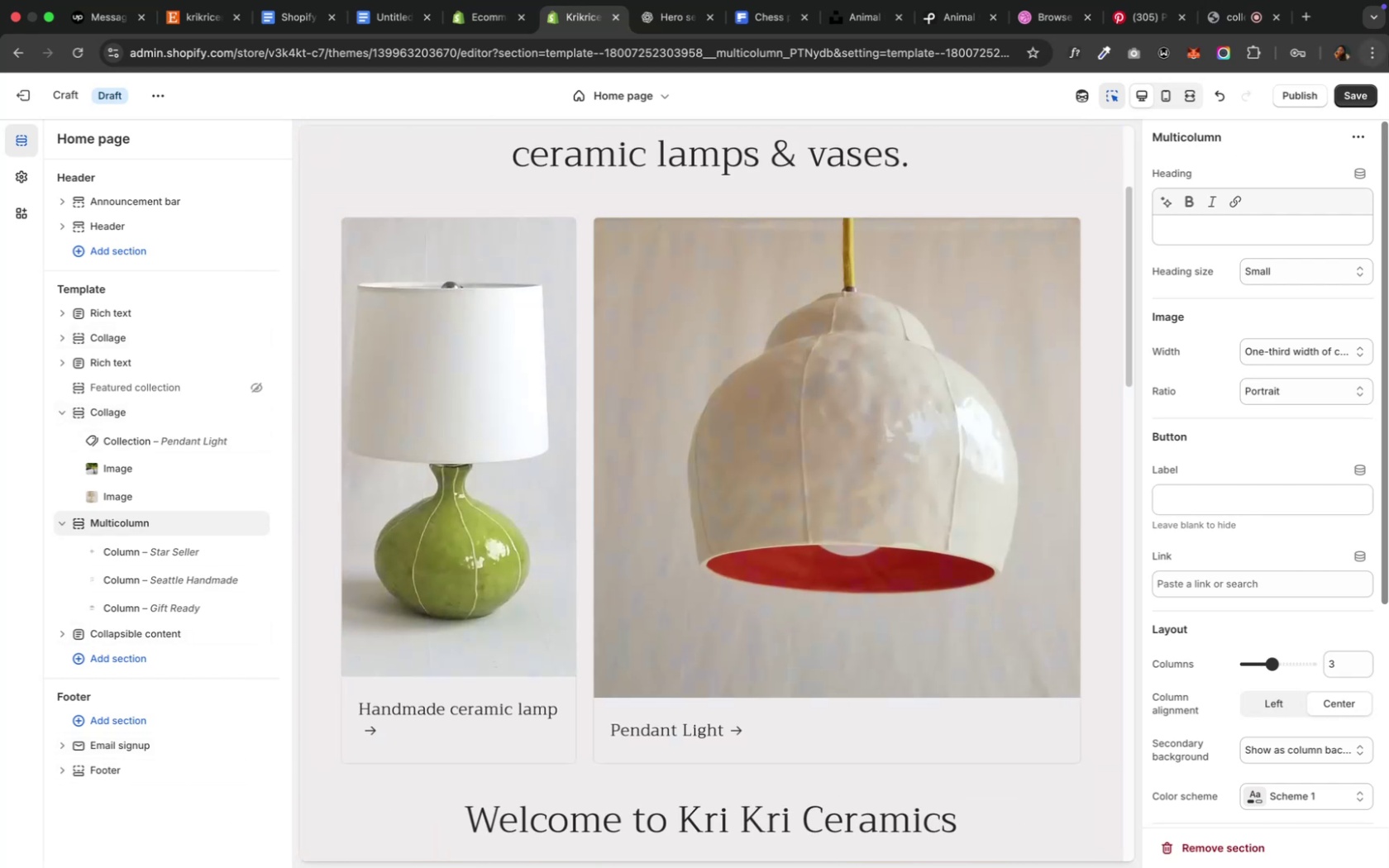 
left_click([1354, 94])
 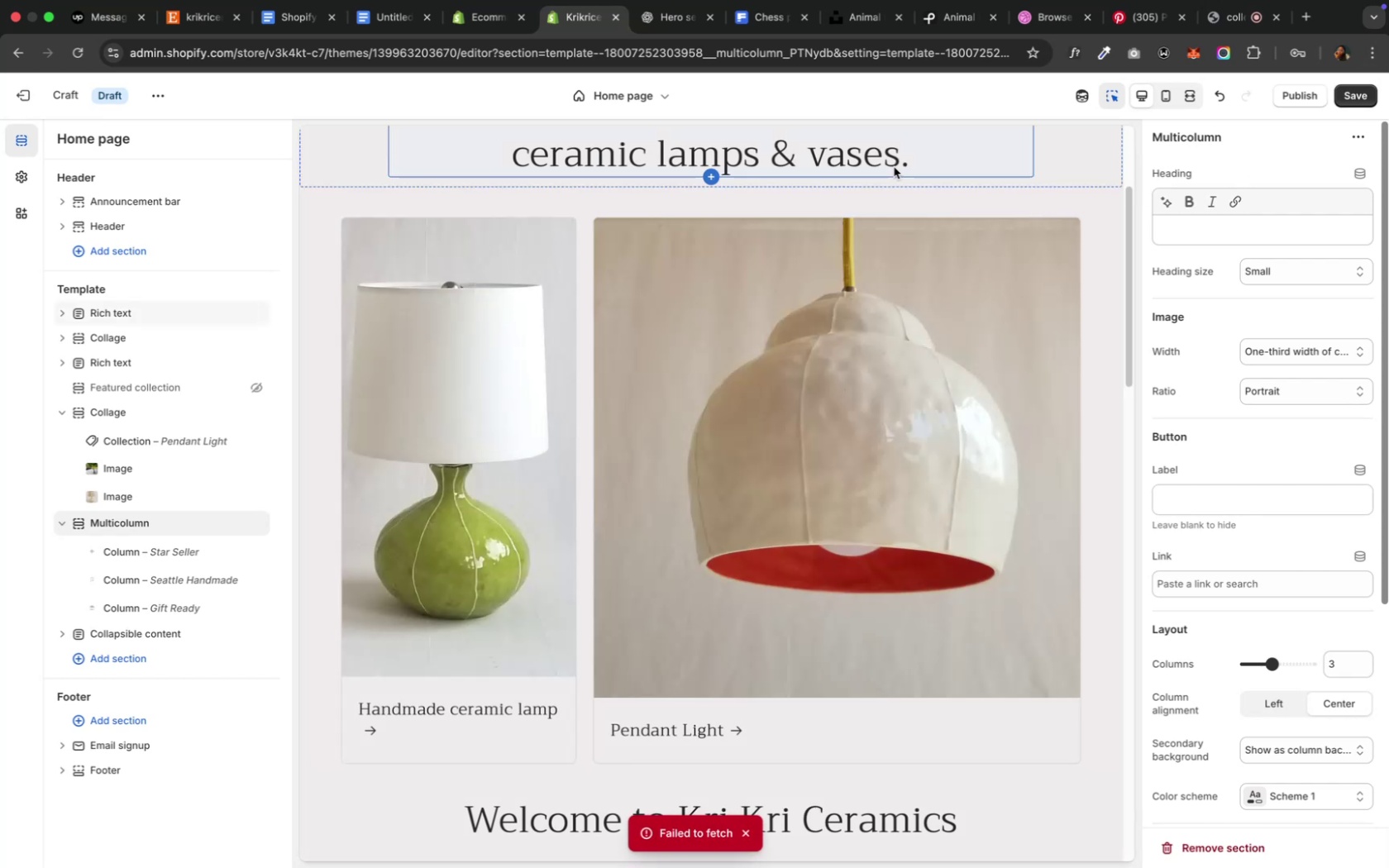 
scroll: coordinate [900, 189], scroll_direction: up, amount: 13.0
 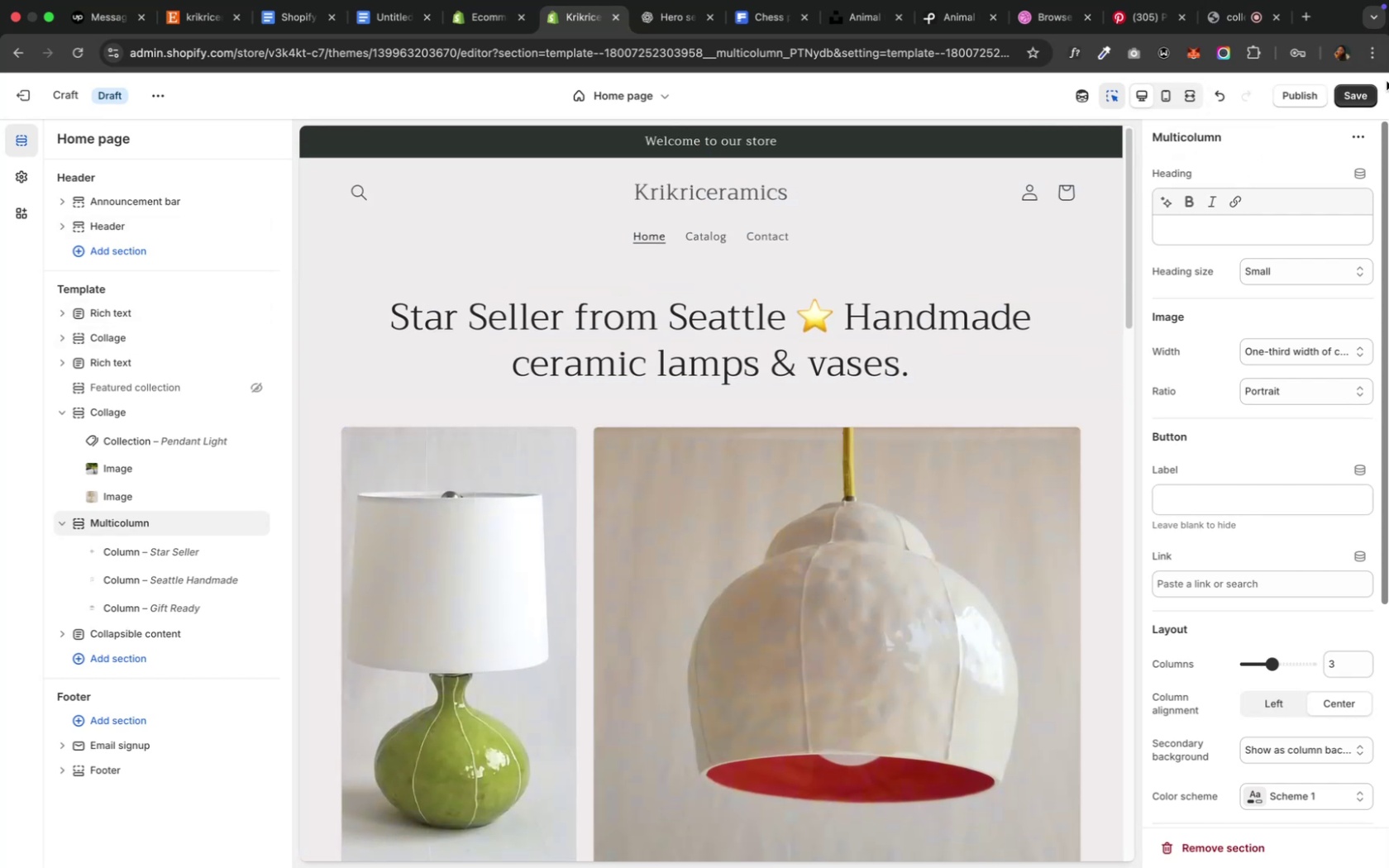 
left_click([1359, 91])
 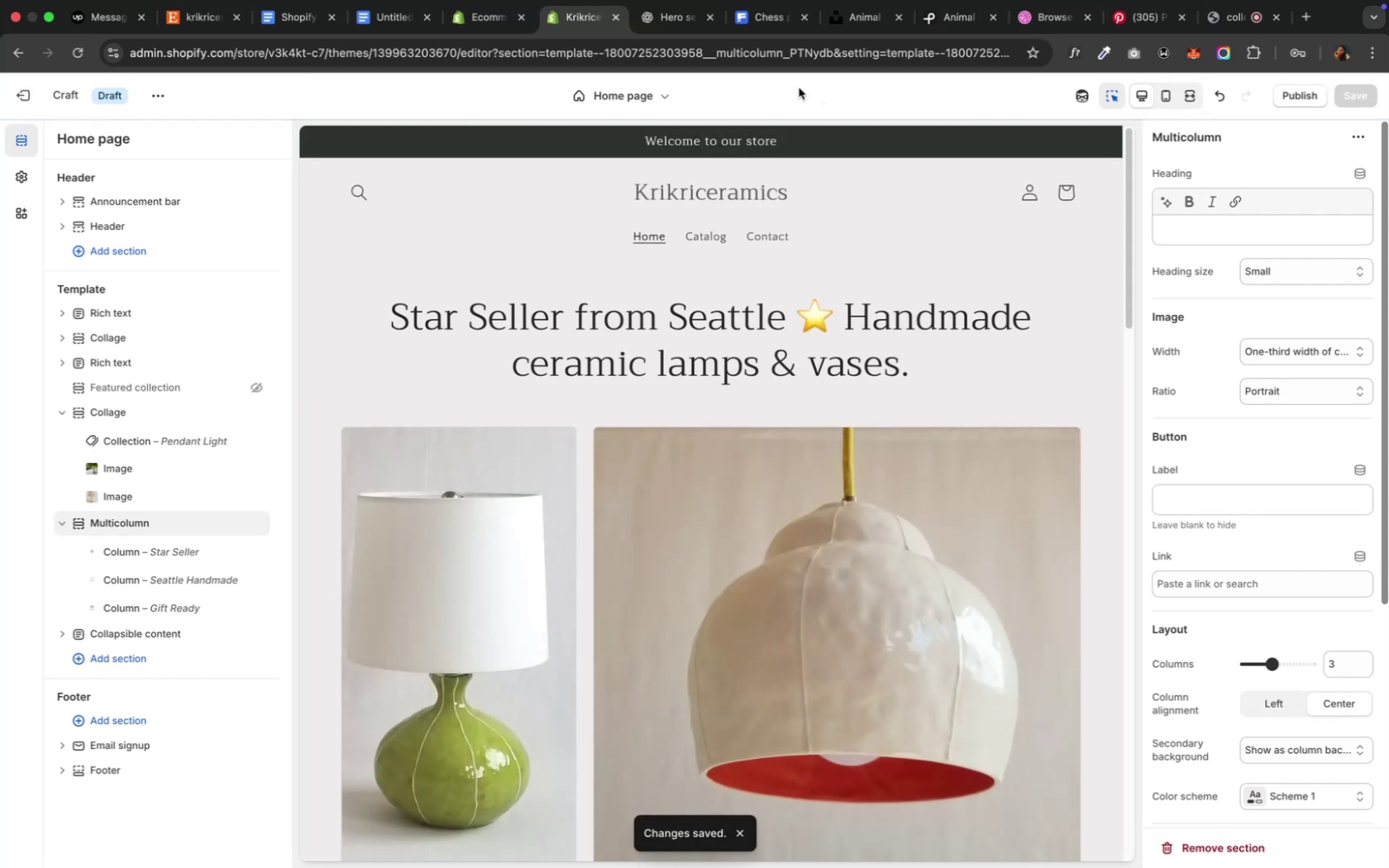 
wait(7.4)
 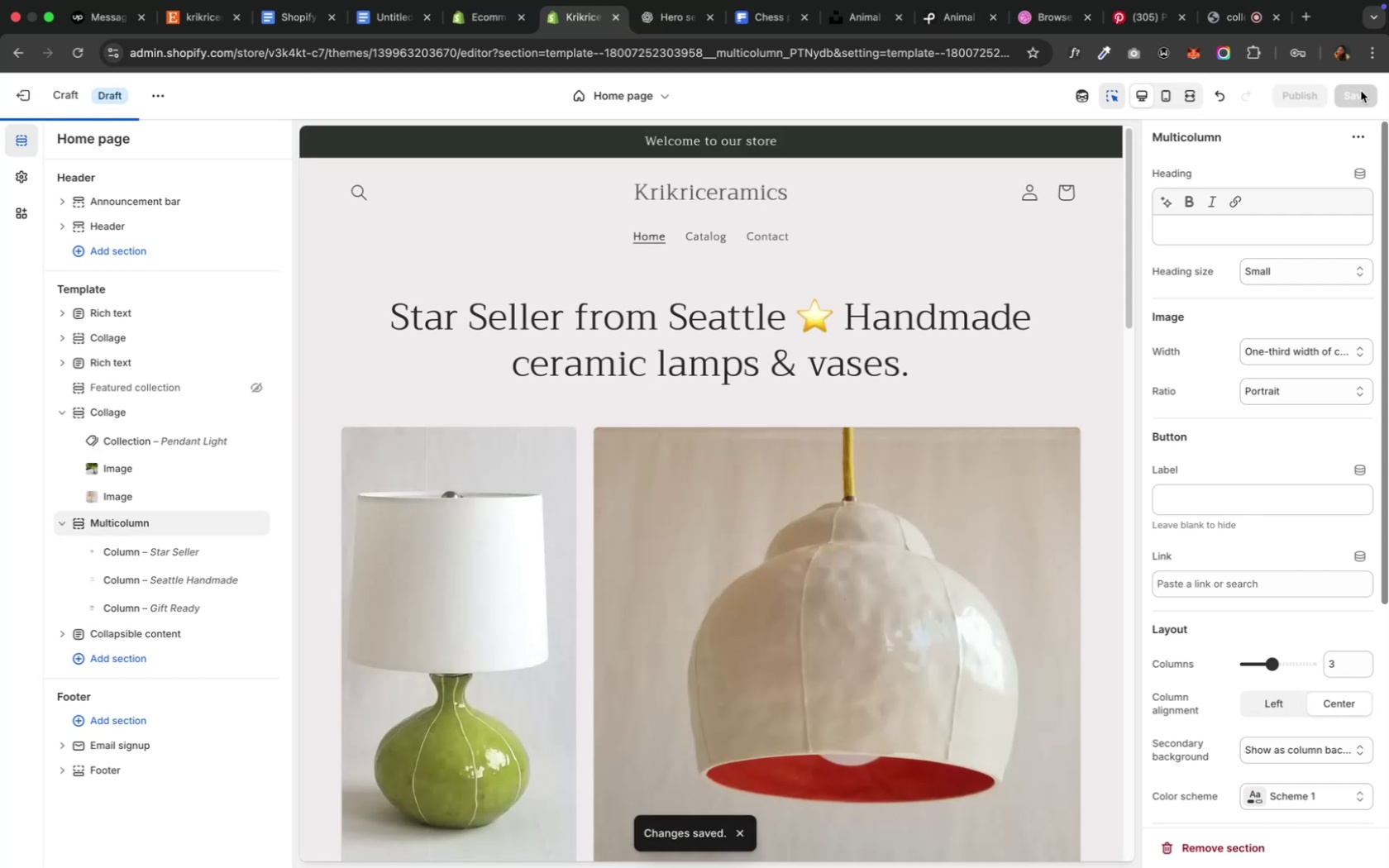 
left_click([165, 103])
 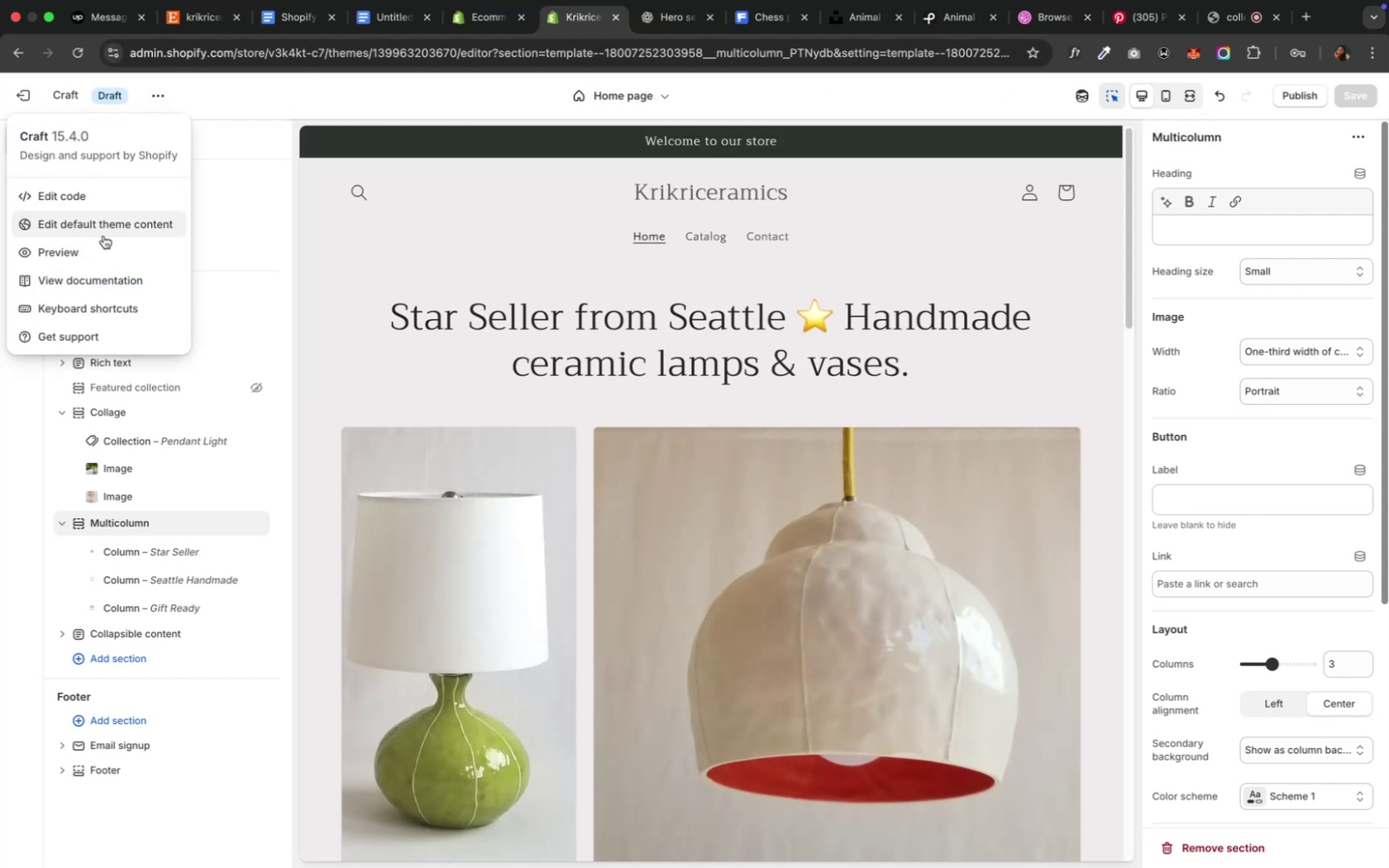 
left_click([100, 245])
 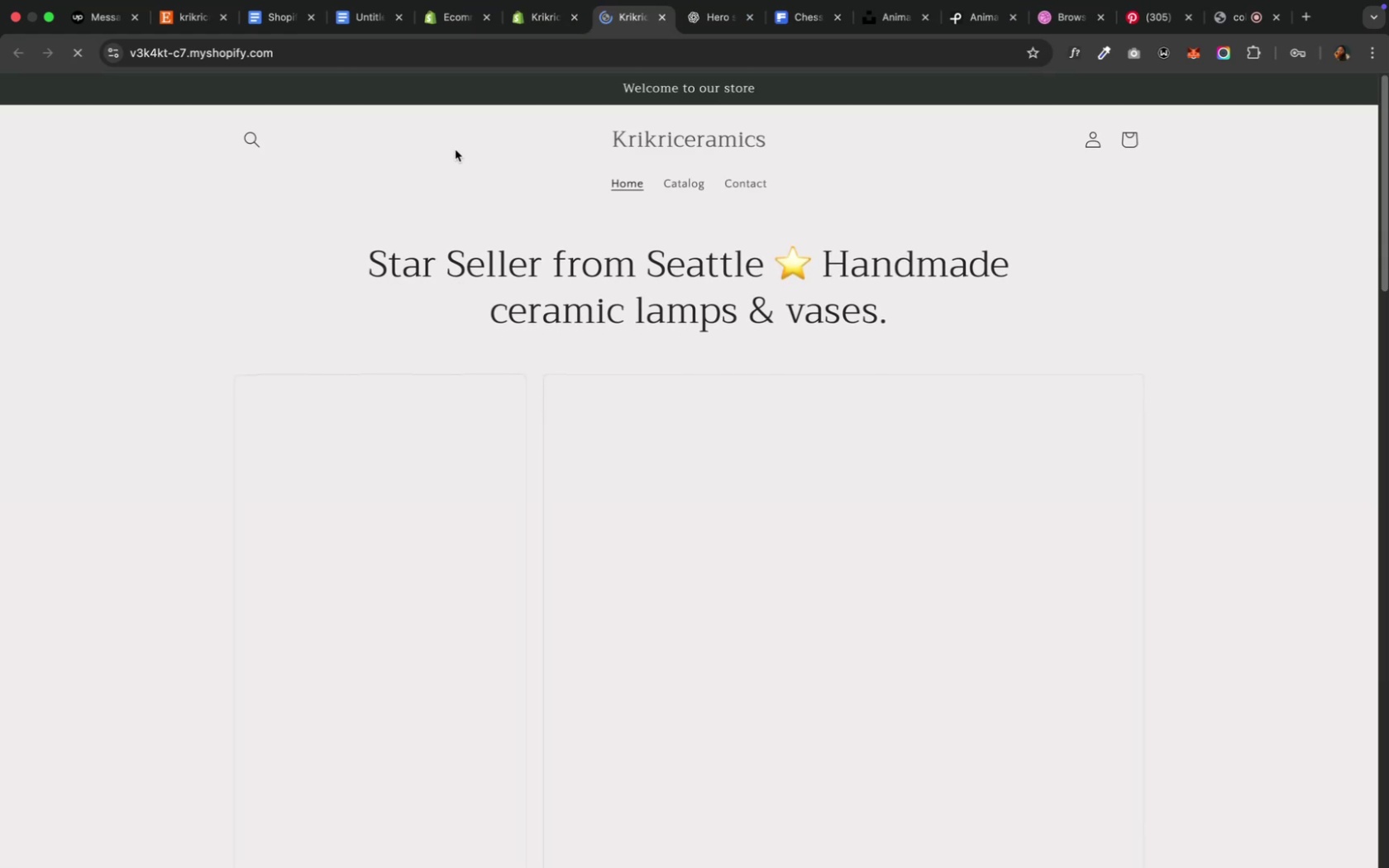 
wait(7.6)
 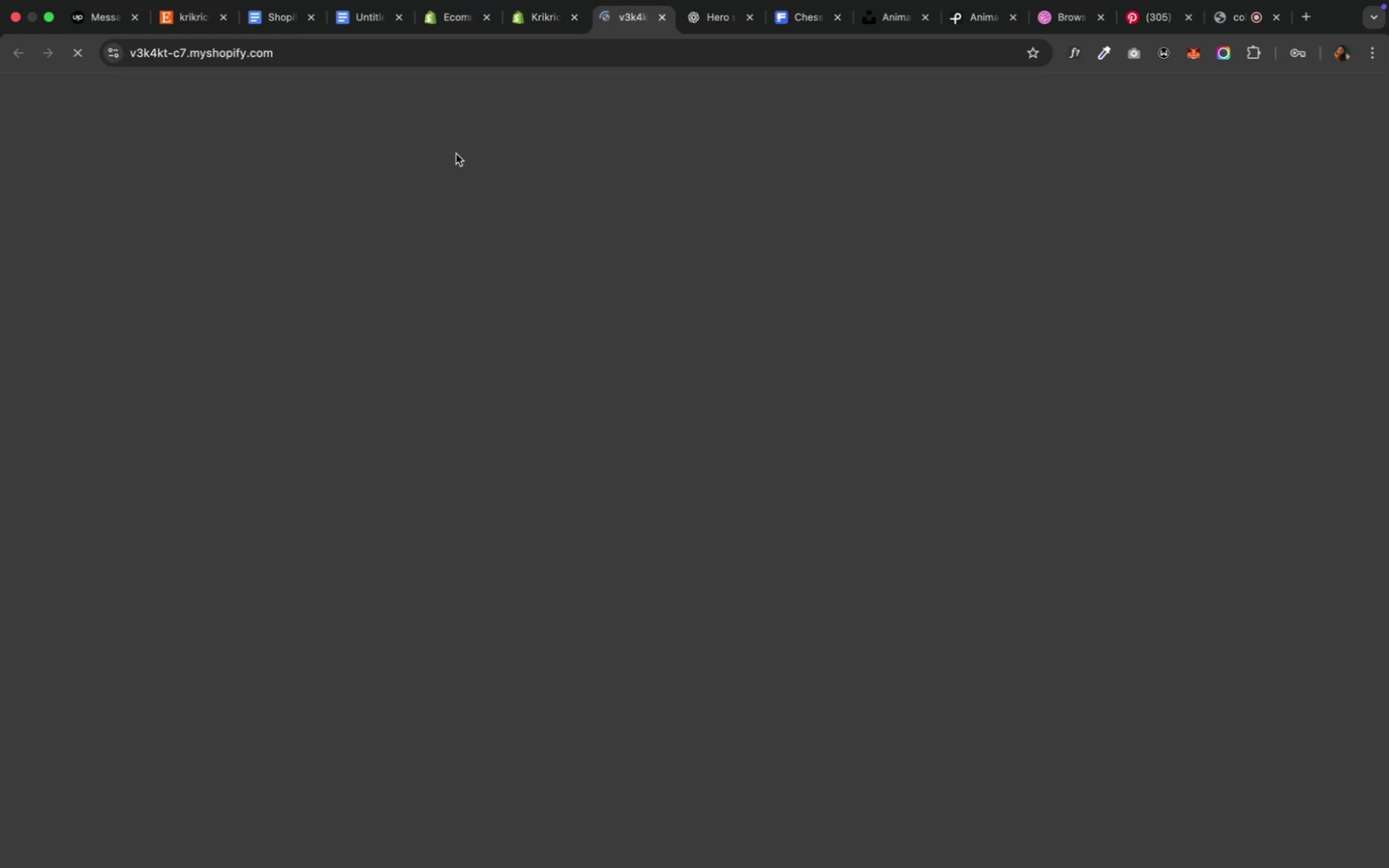 
scroll: coordinate [240, 345], scroll_direction: down, amount: 35.0
 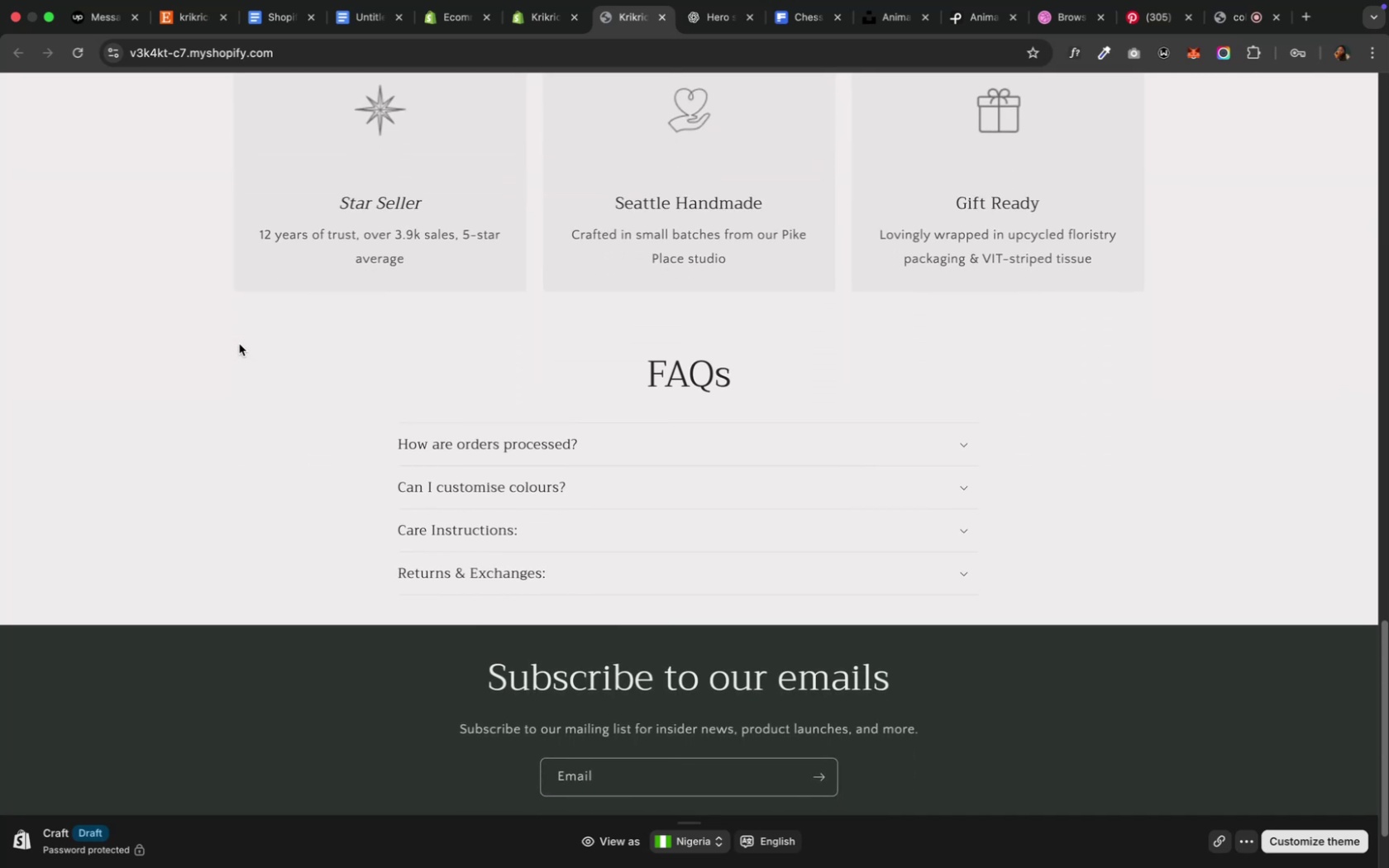 
scroll: coordinate [239, 344], scroll_direction: down, amount: 7.0
 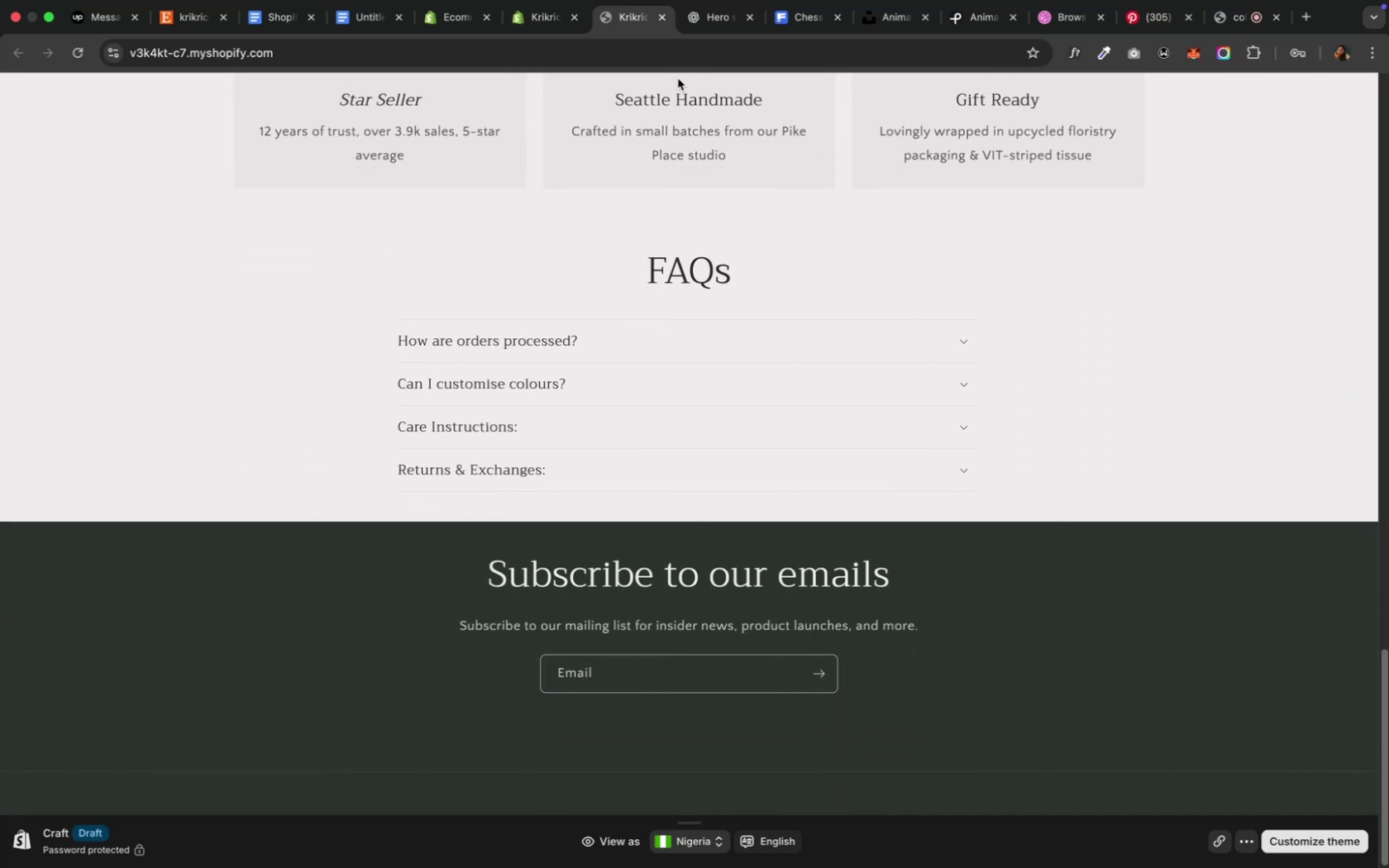 
left_click([688, 21])
 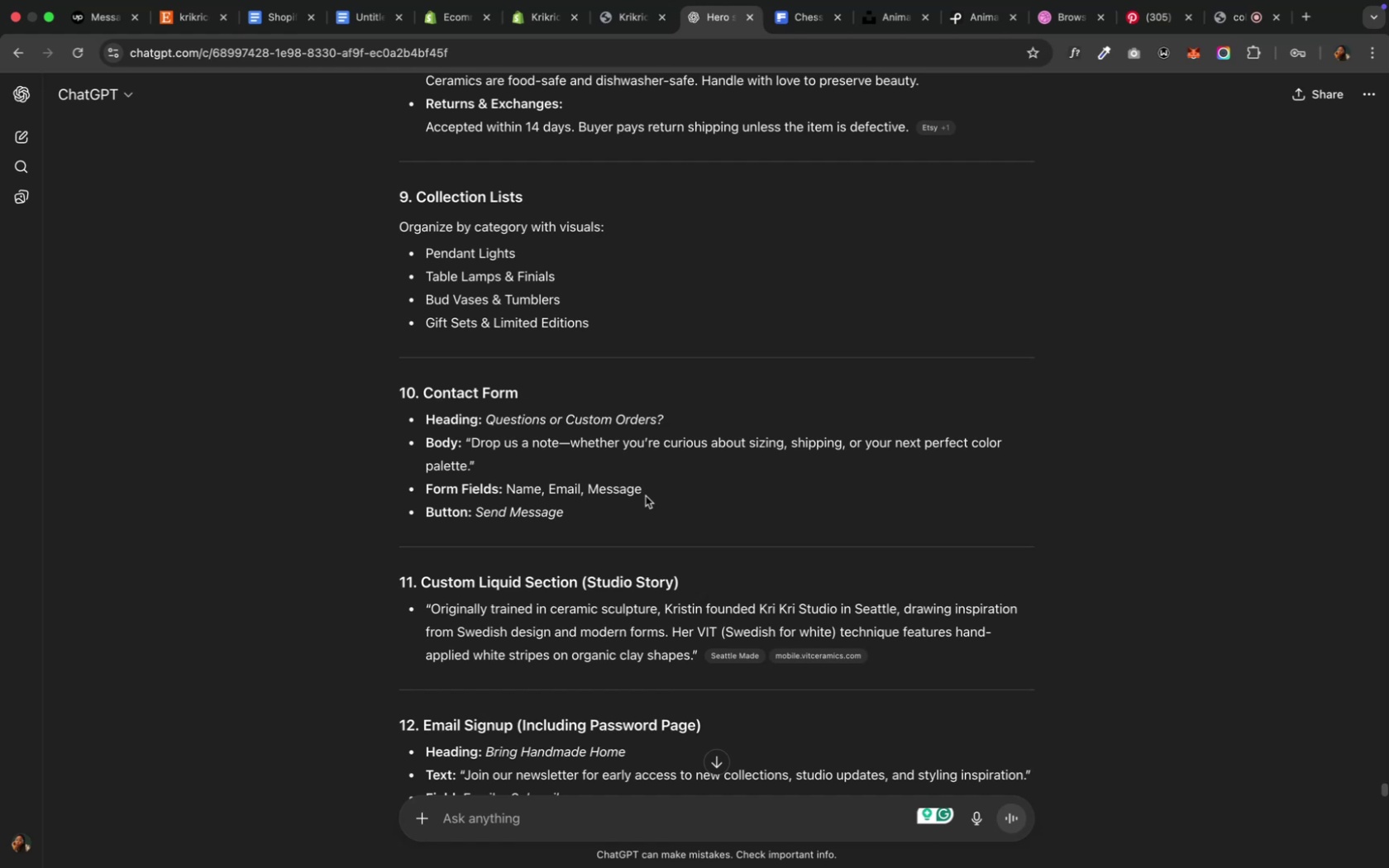 
wait(5.84)
 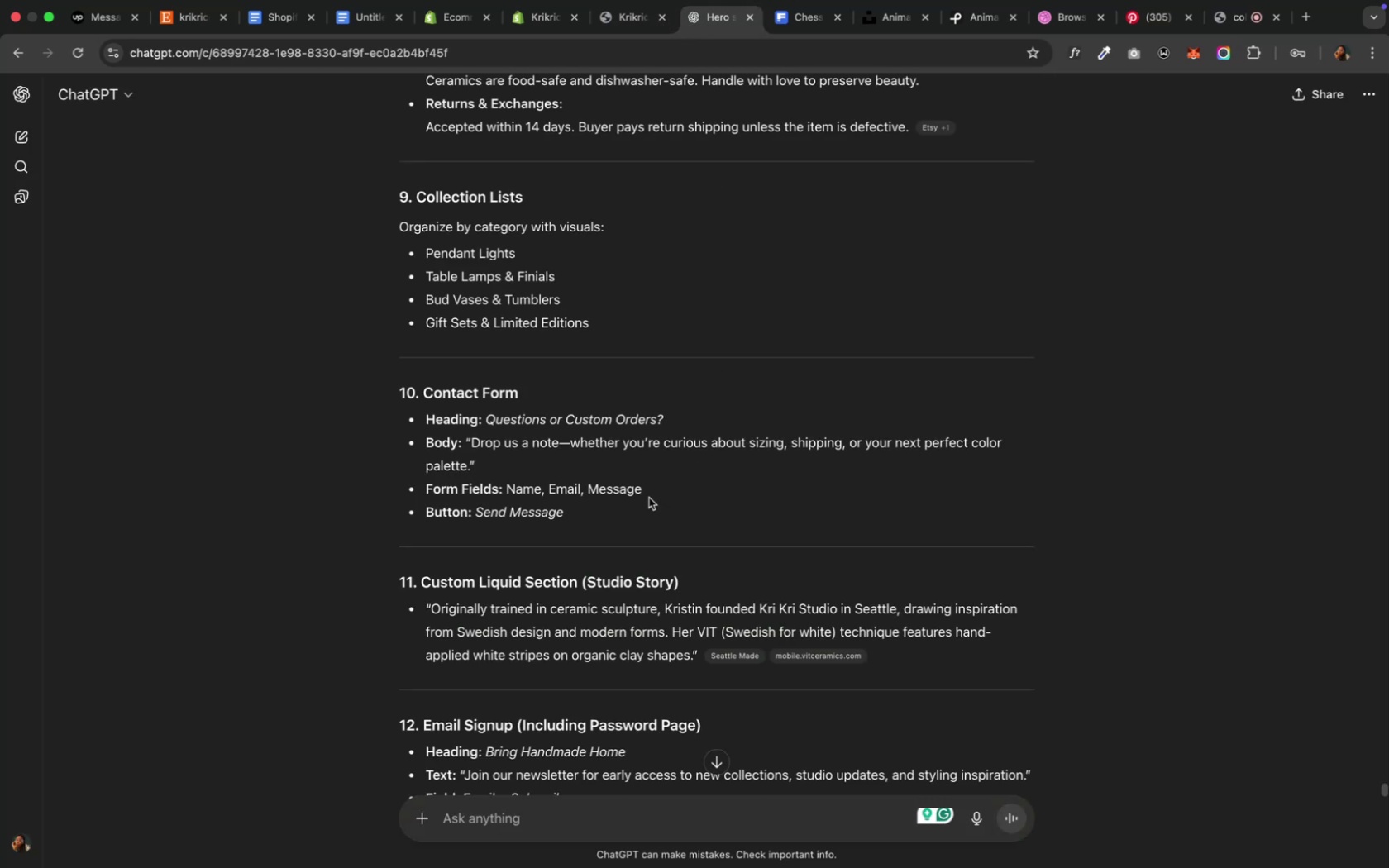 
scroll: coordinate [645, 496], scroll_direction: down, amount: 13.0
 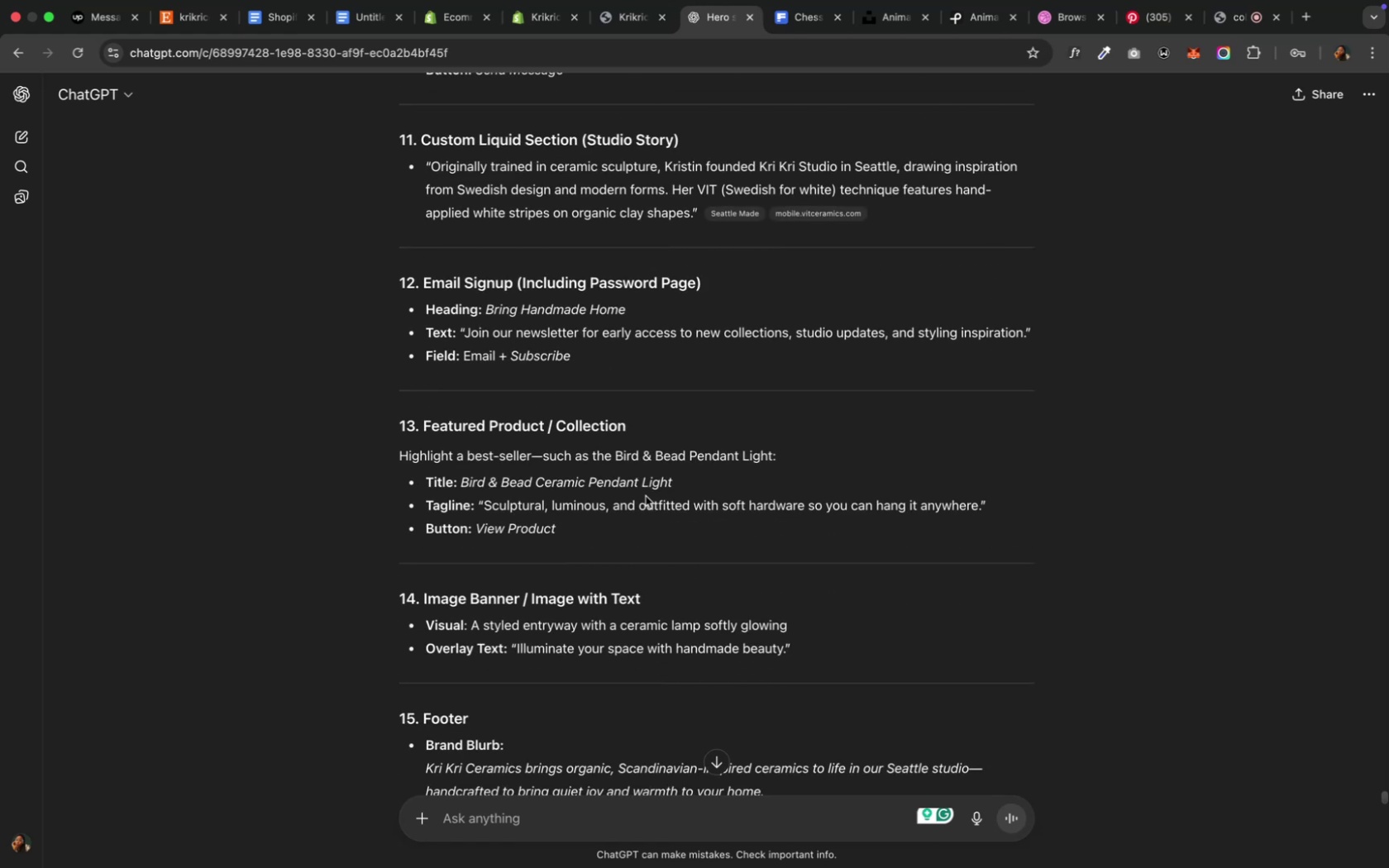 